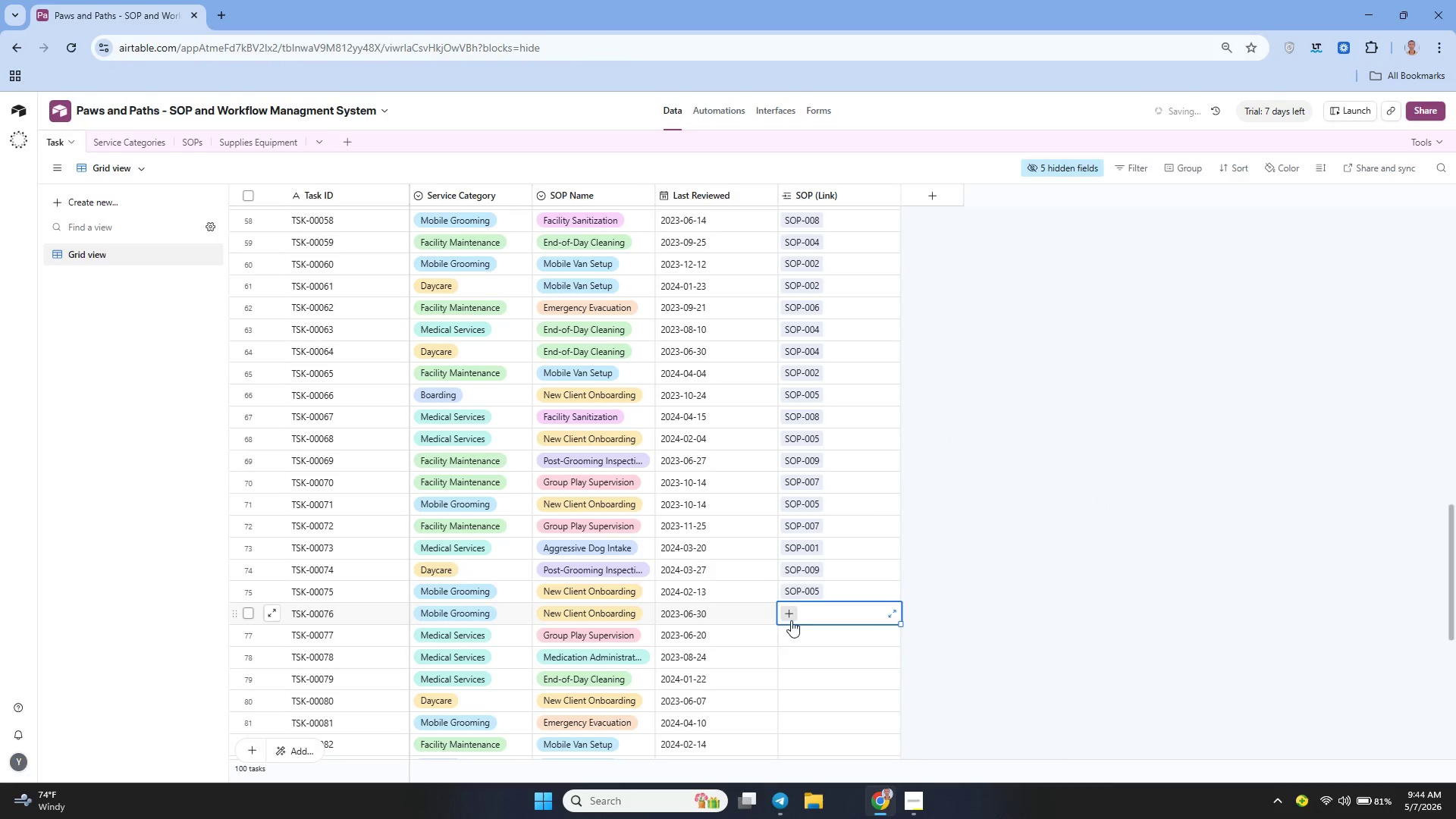 
left_click([785, 613])
 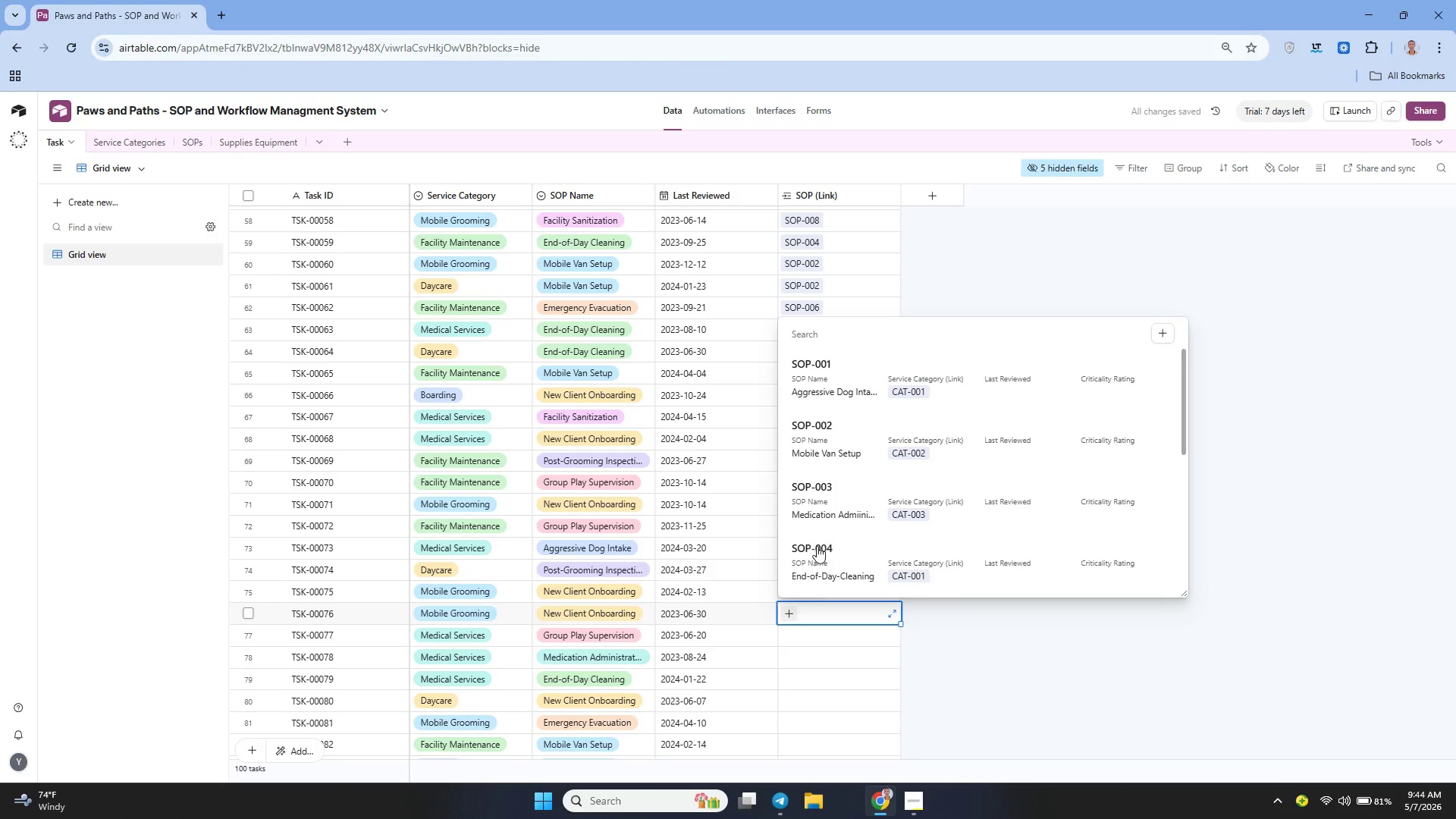 
mouse_move([805, 614])
 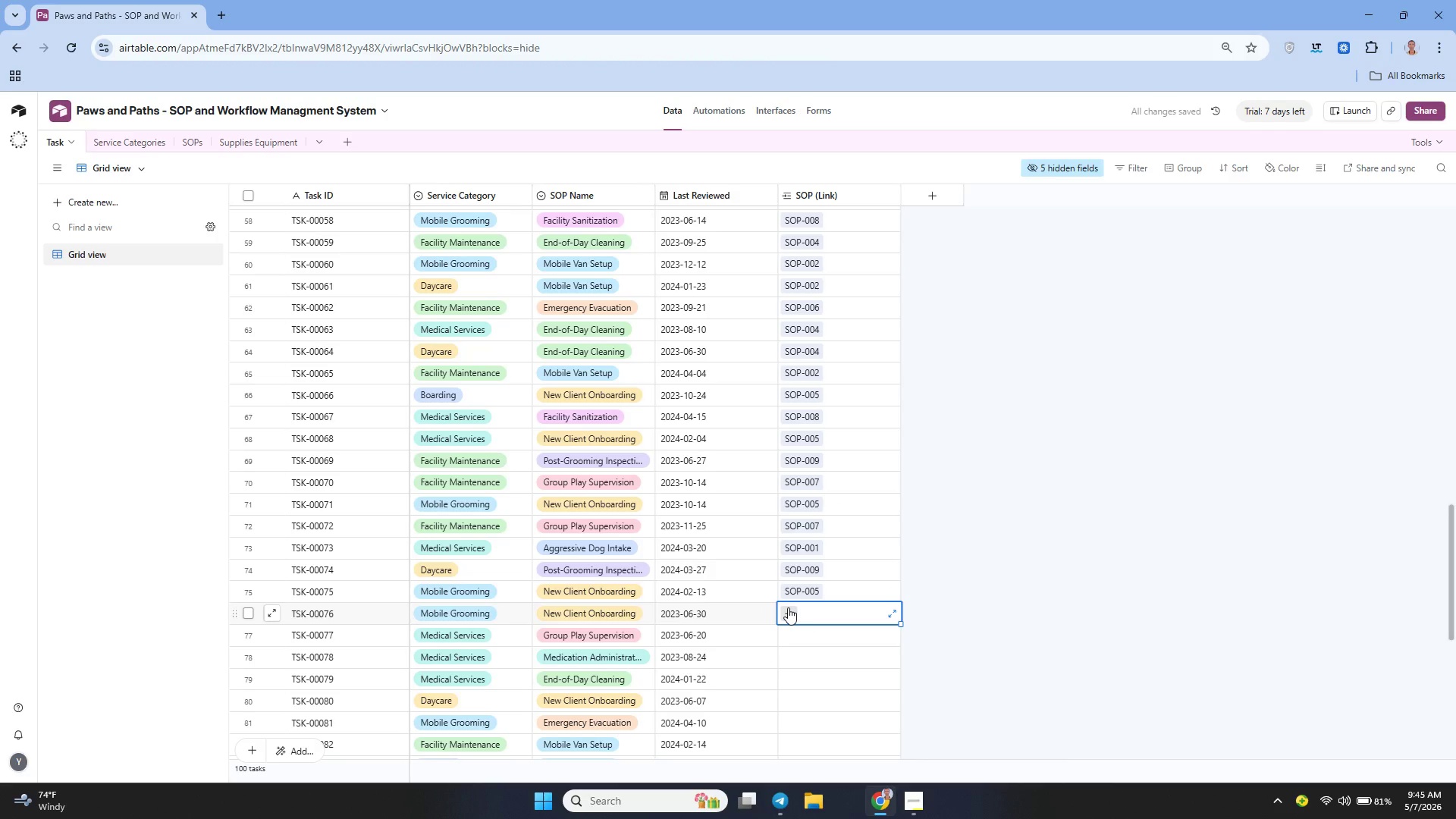 
left_click([788, 607])
 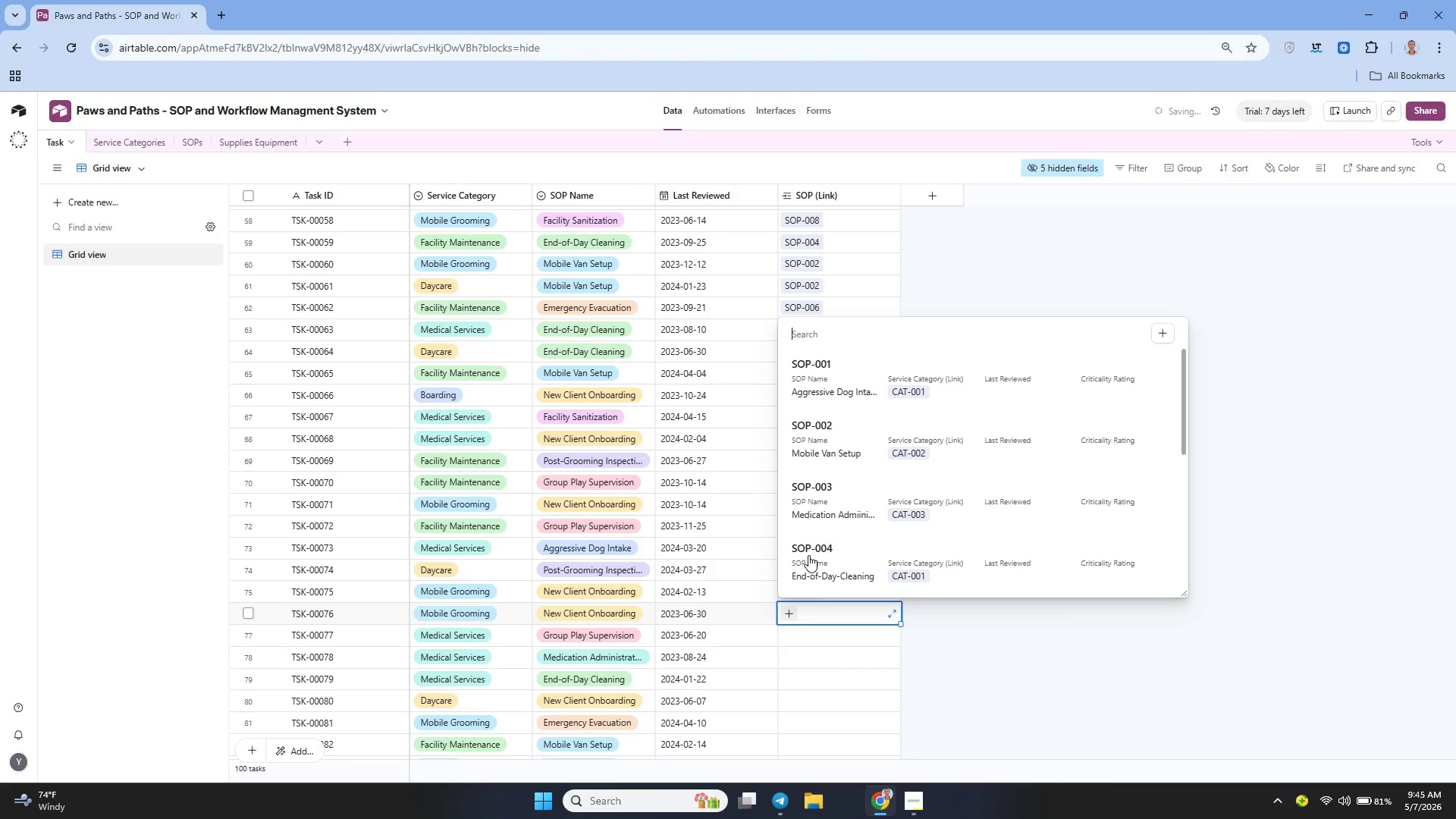 
scroll: coordinate [821, 550], scroll_direction: down, amount: 1.0
 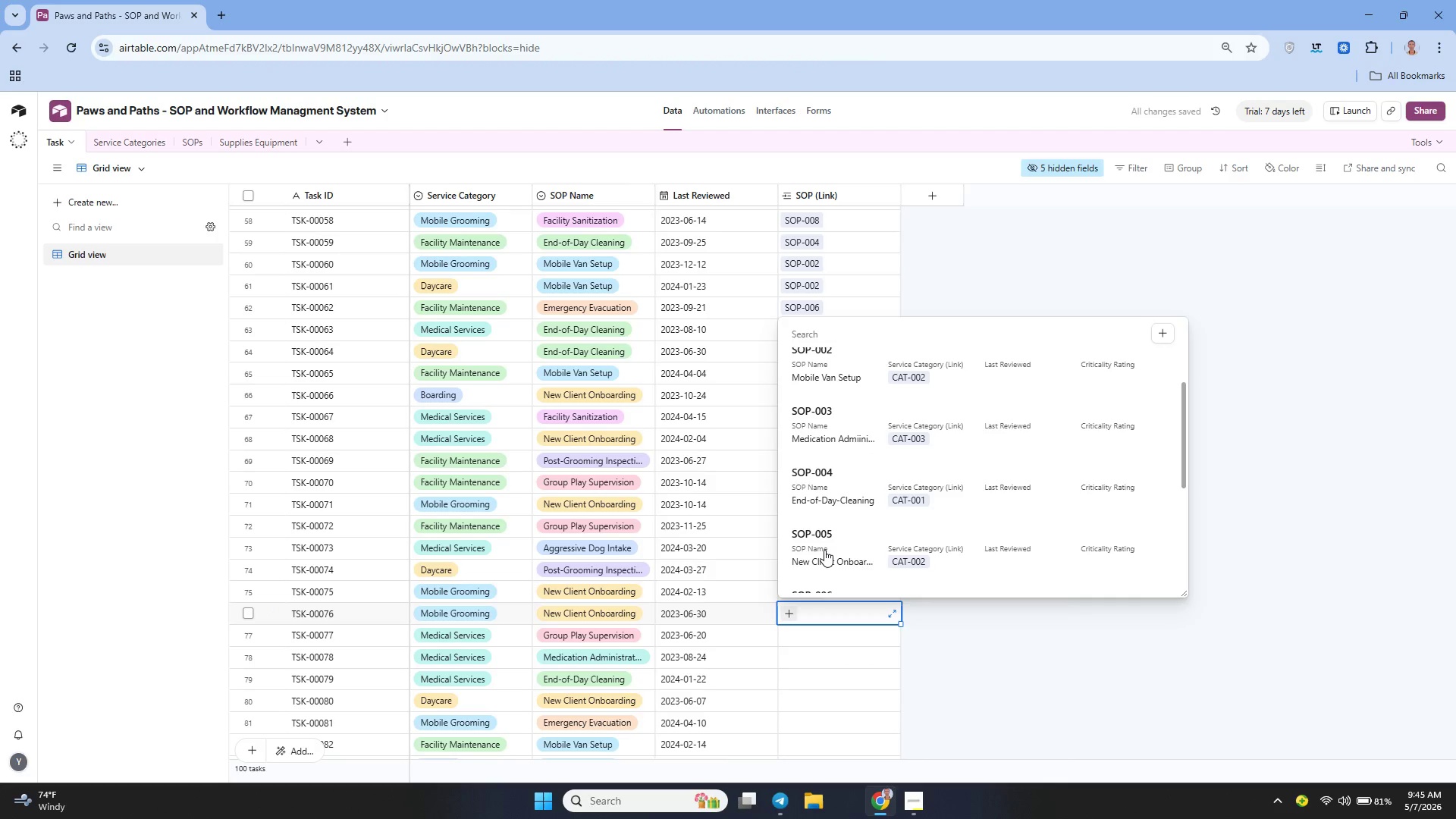 
left_click([825, 550])
 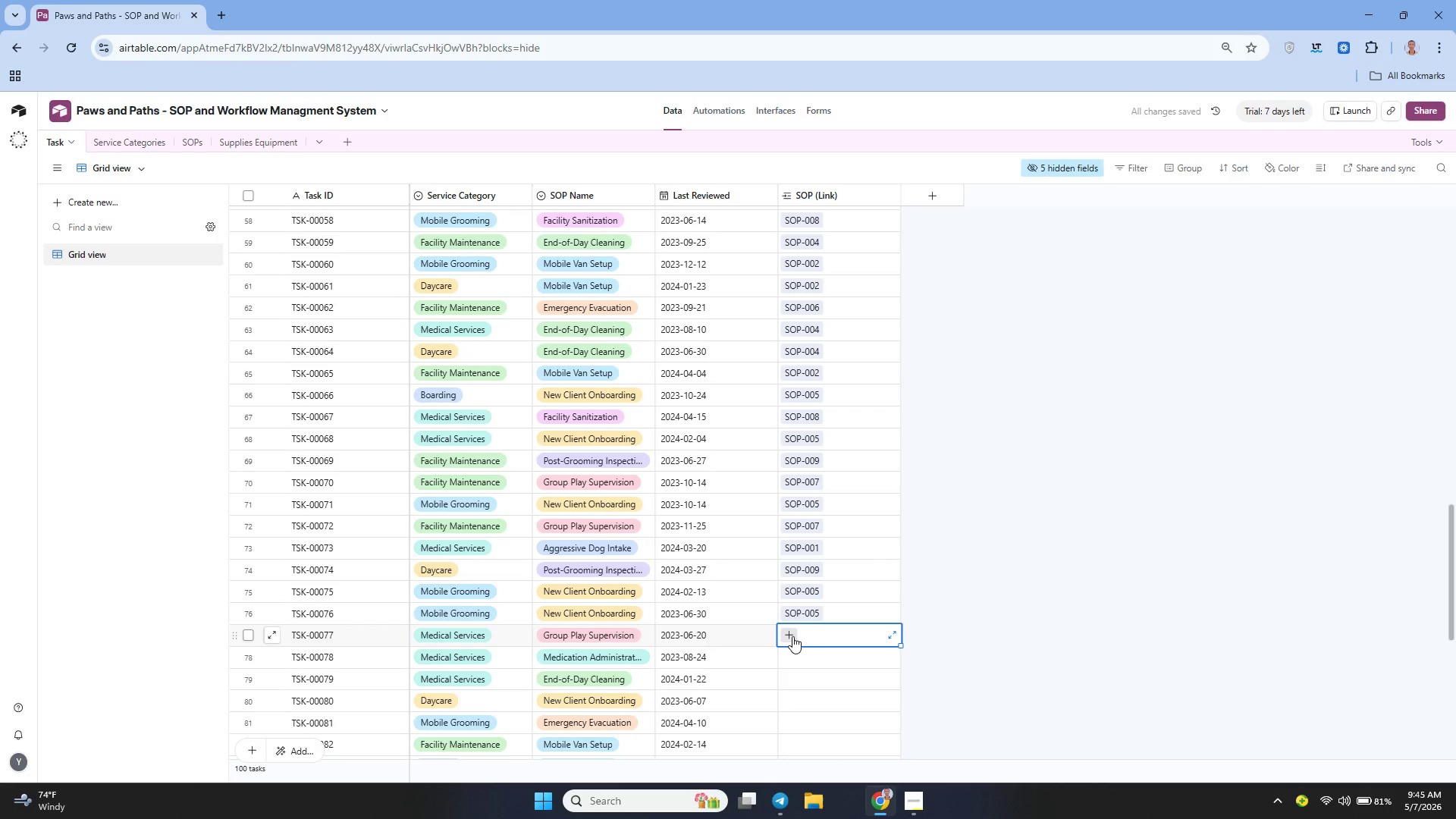 
left_click([792, 636])
 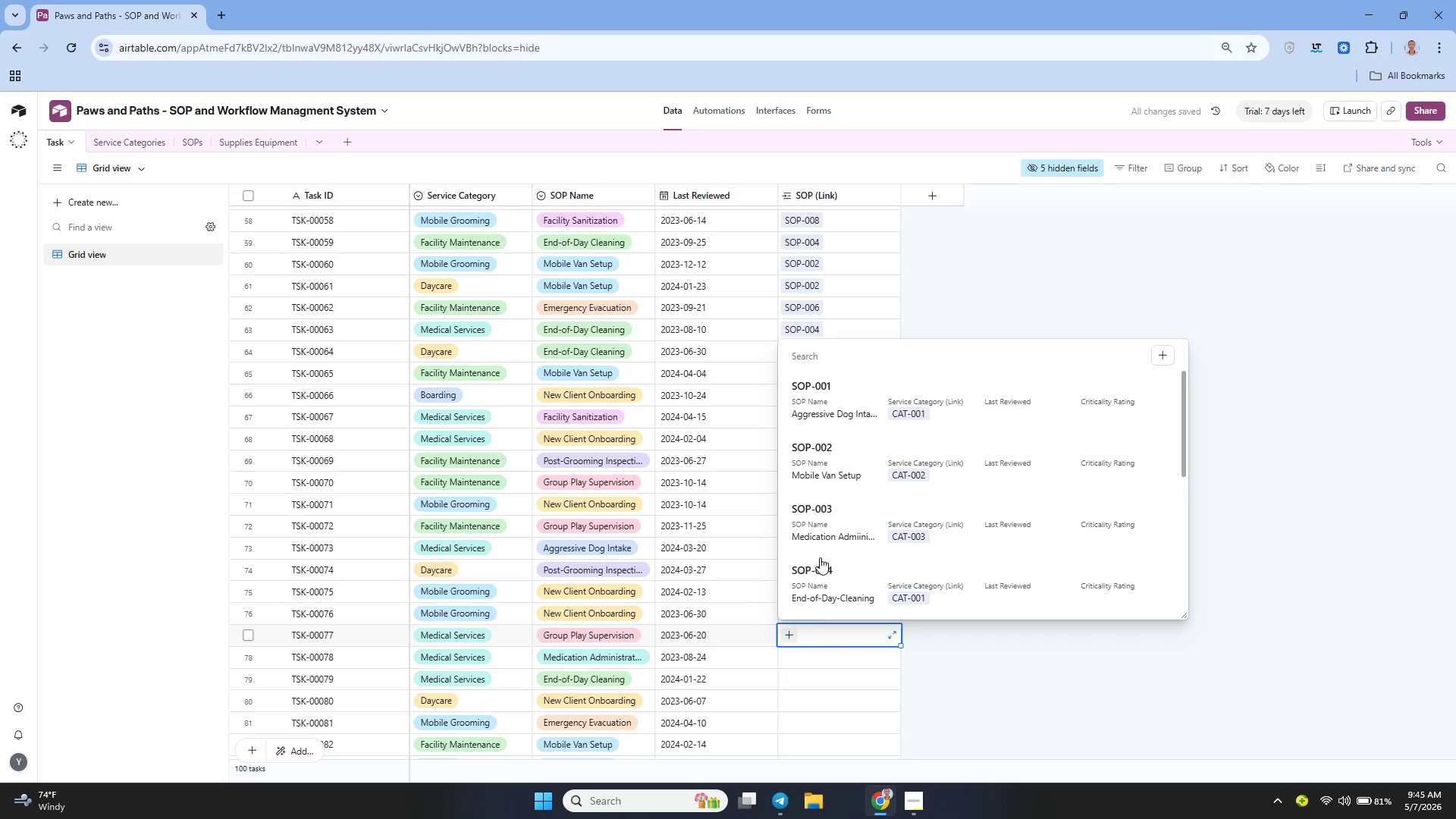 
scroll: coordinate [824, 554], scroll_direction: down, amount: 4.0
 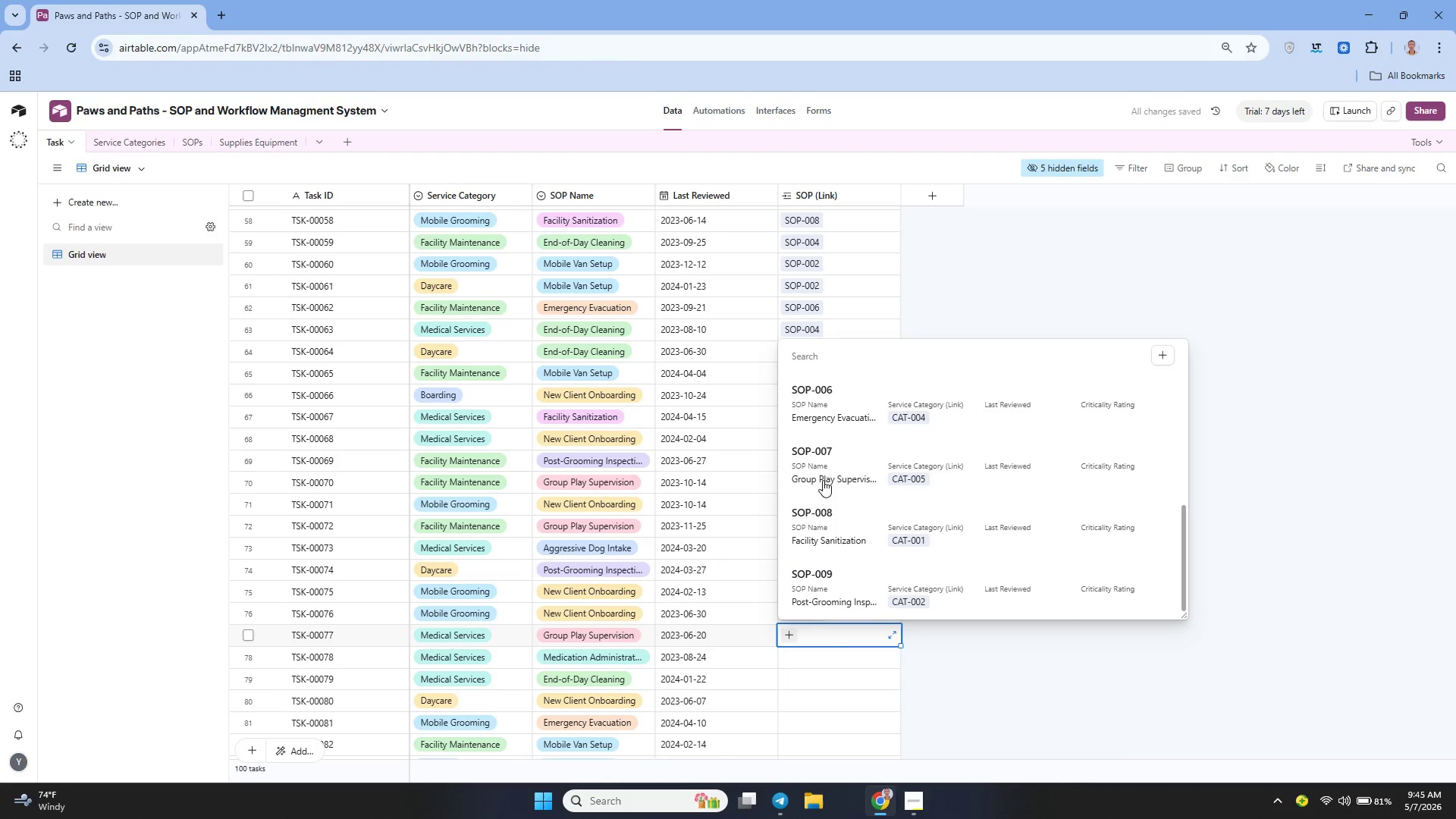 
left_click([824, 479])
 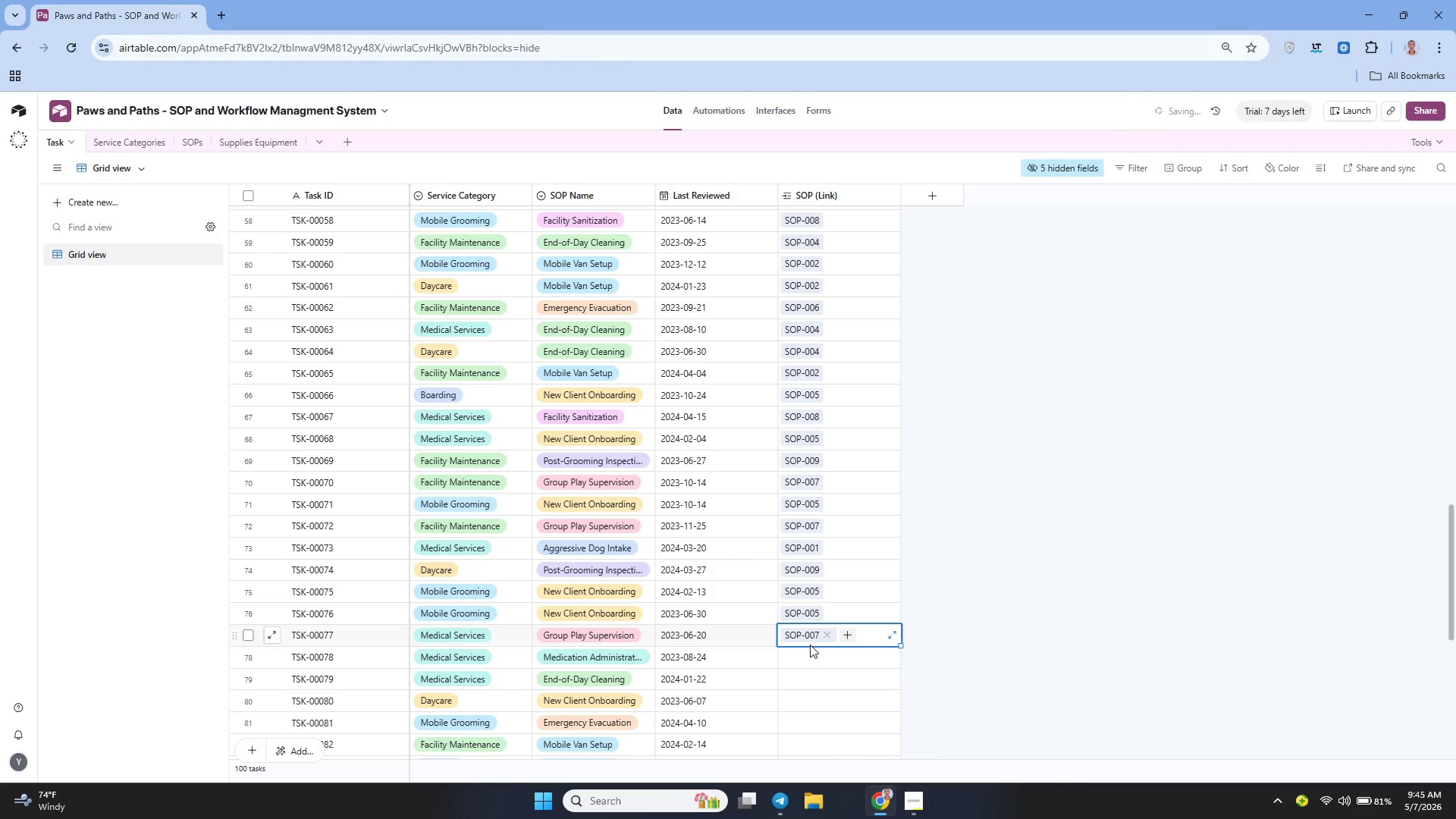 
left_click([800, 659])
 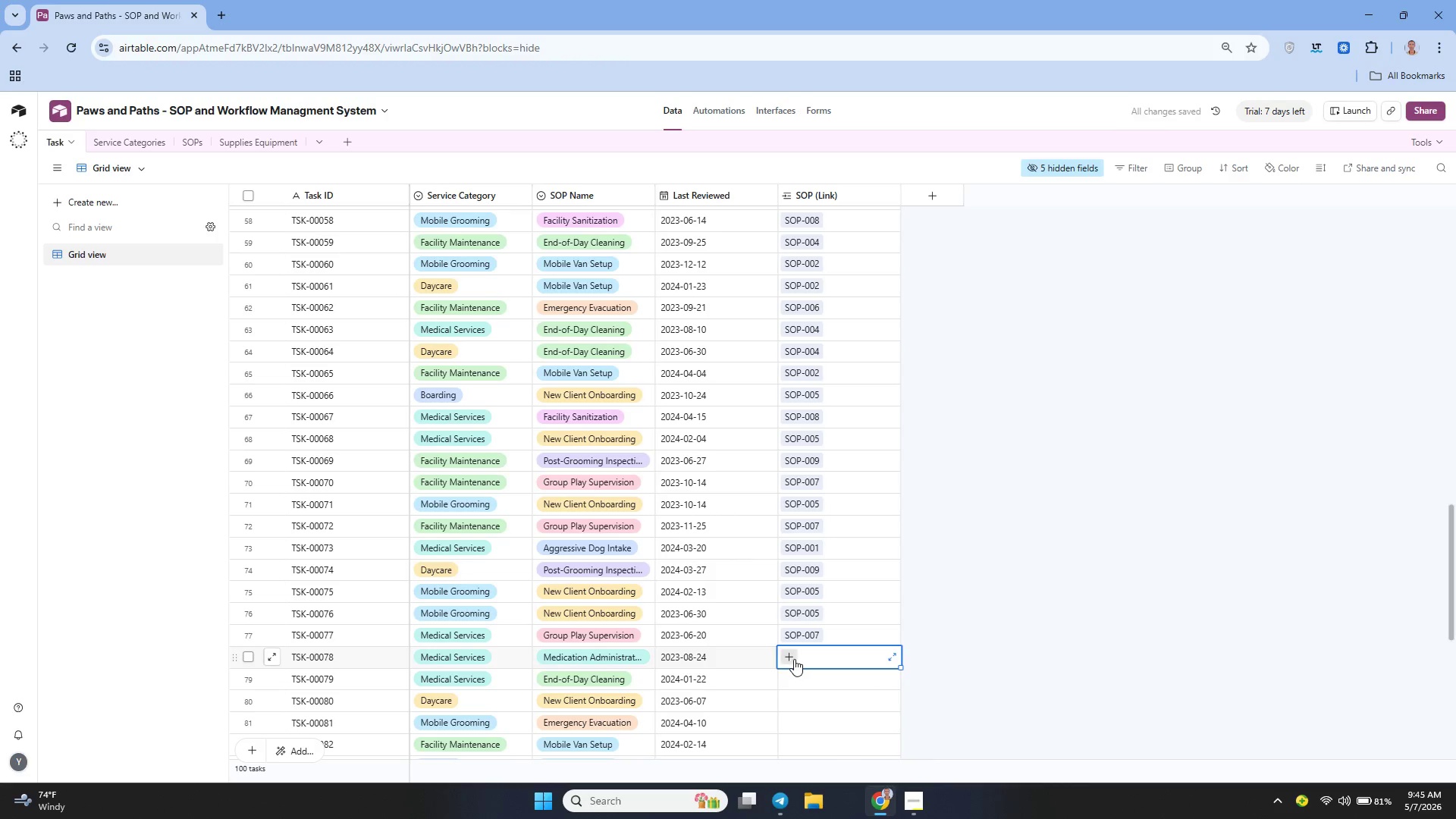 
left_click([792, 658])
 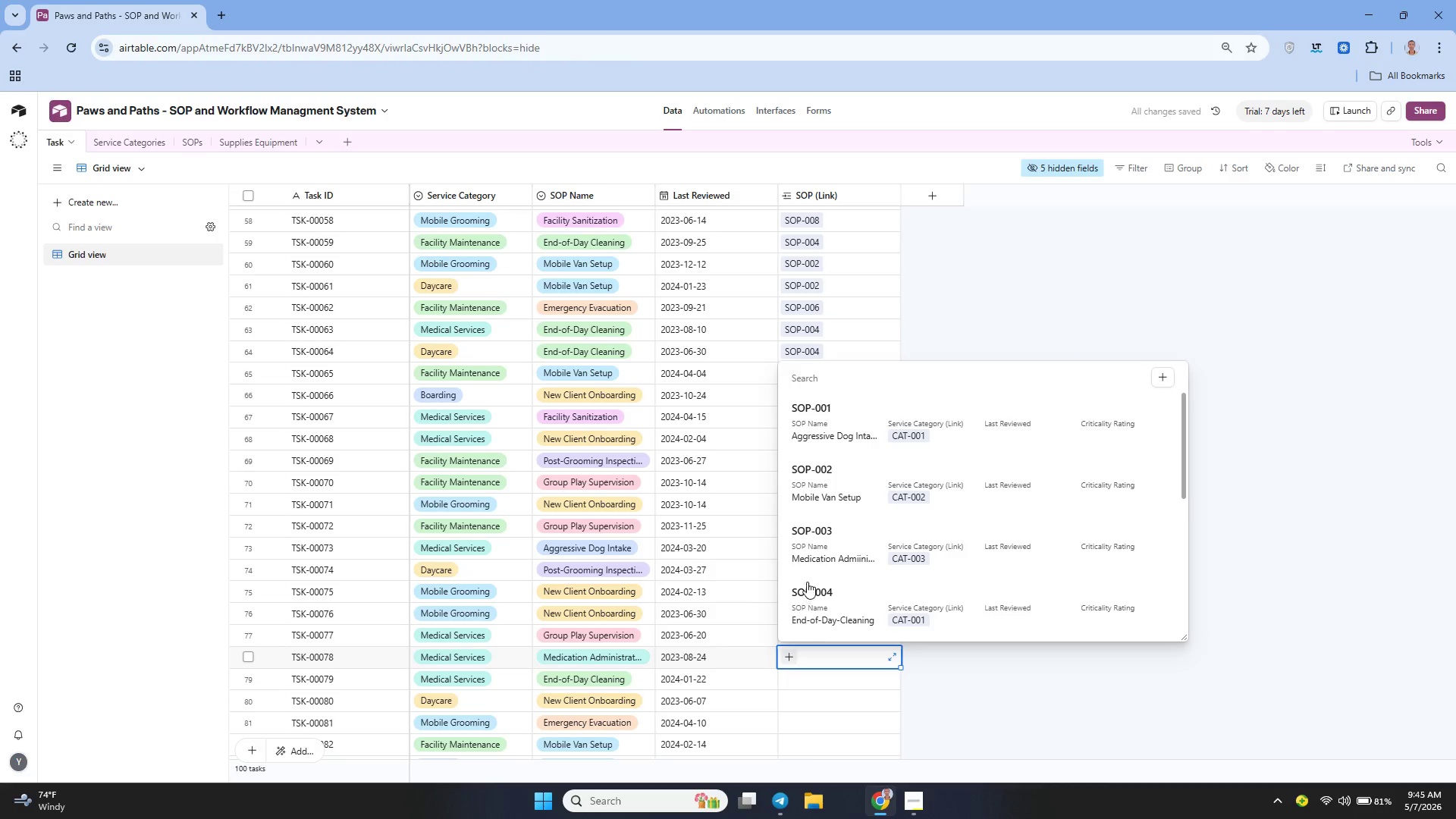 
scroll: coordinate [843, 558], scroll_direction: down, amount: 4.0
 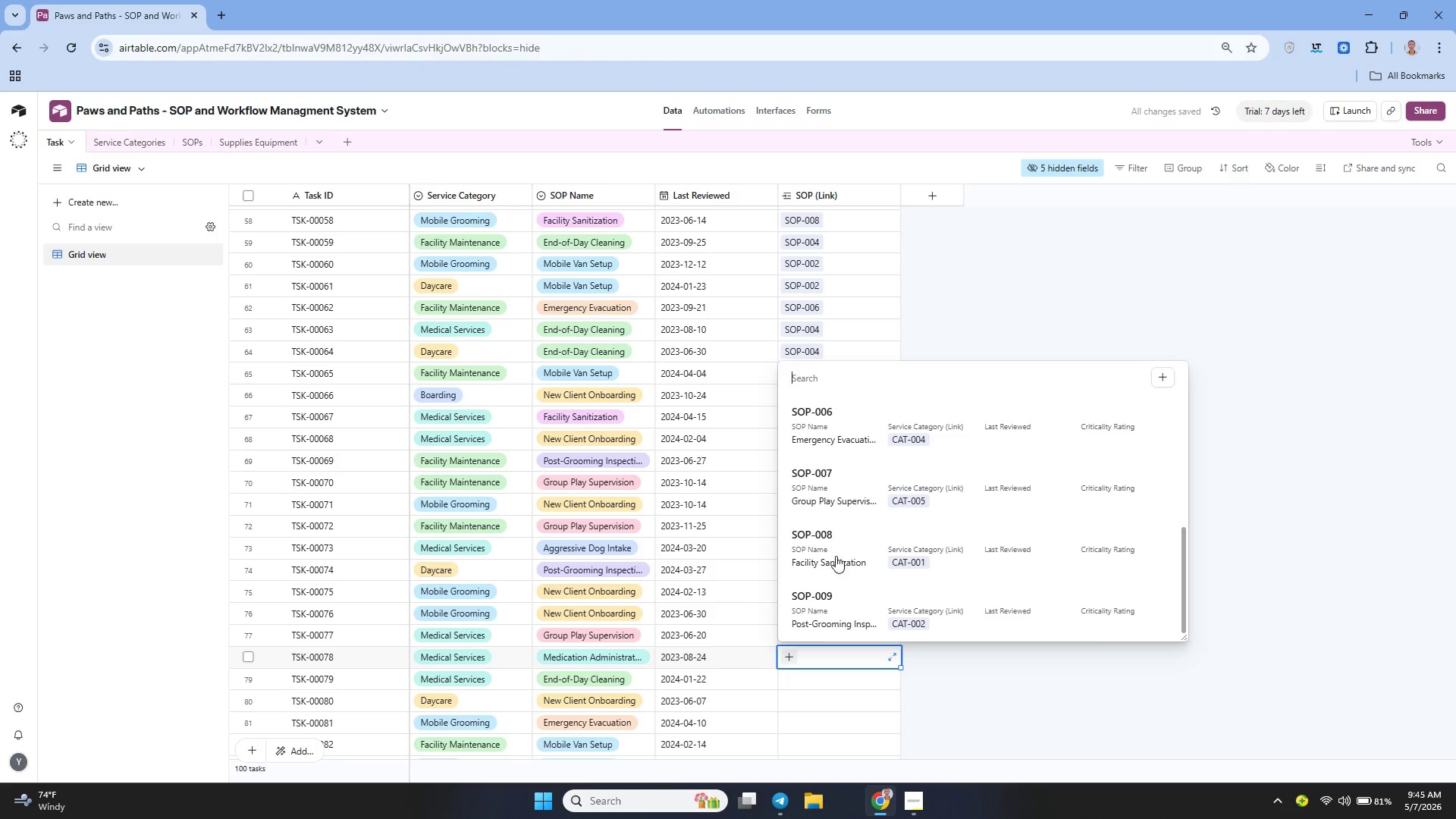 
scroll: coordinate [833, 544], scroll_direction: up, amount: 2.0
 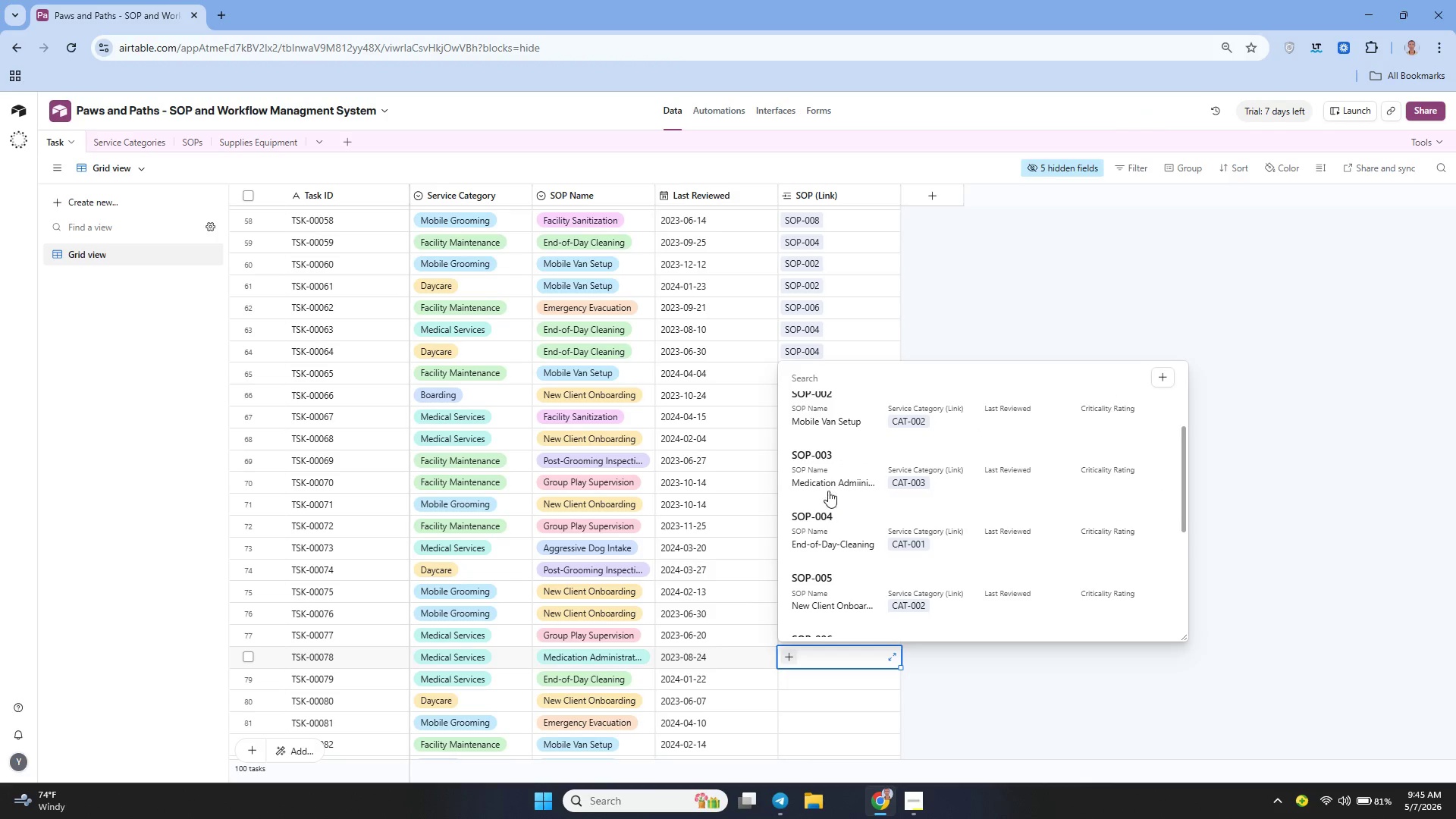 
left_click([827, 466])
 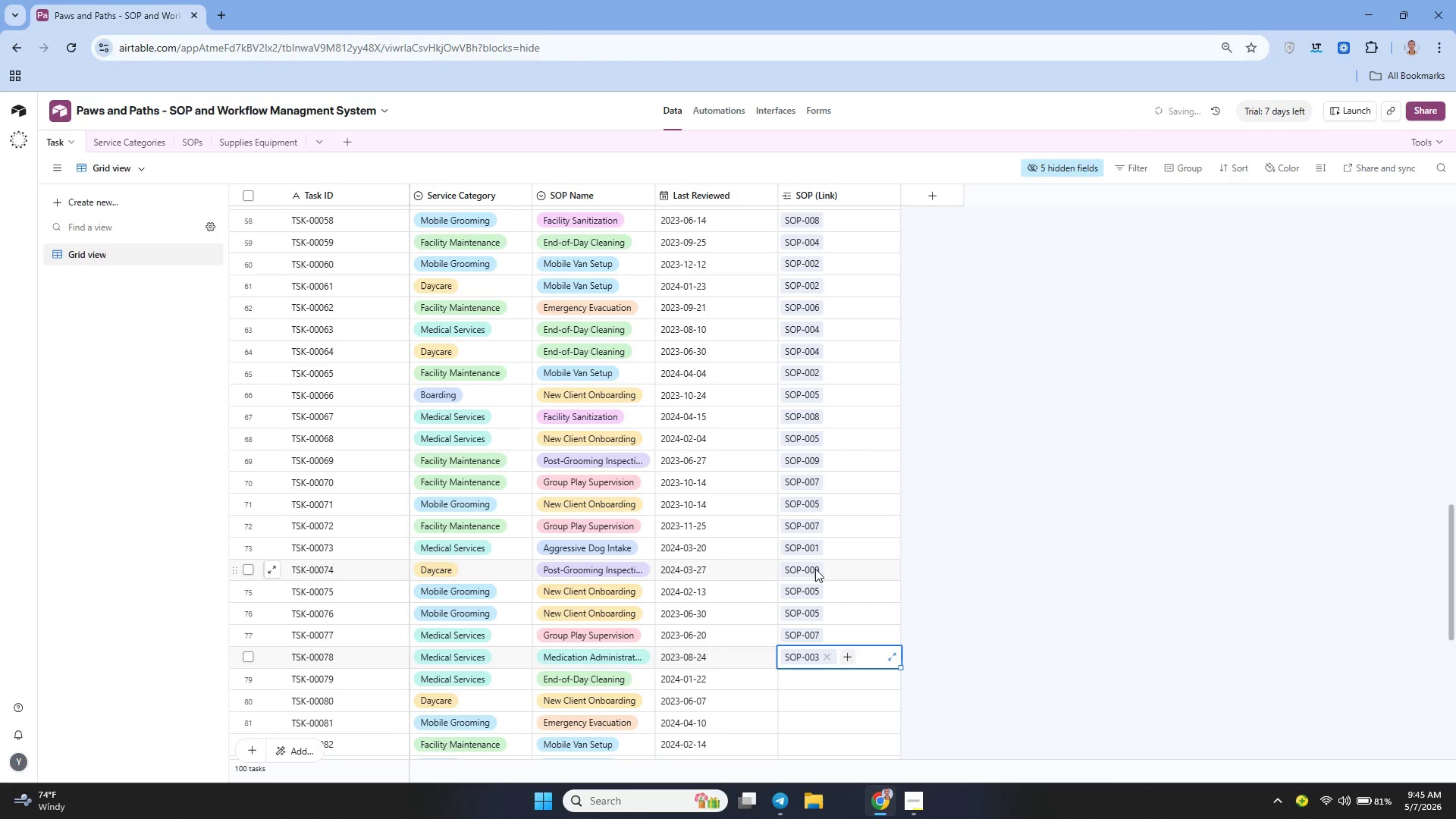 
scroll: coordinate [821, 538], scroll_direction: down, amount: 5.0
 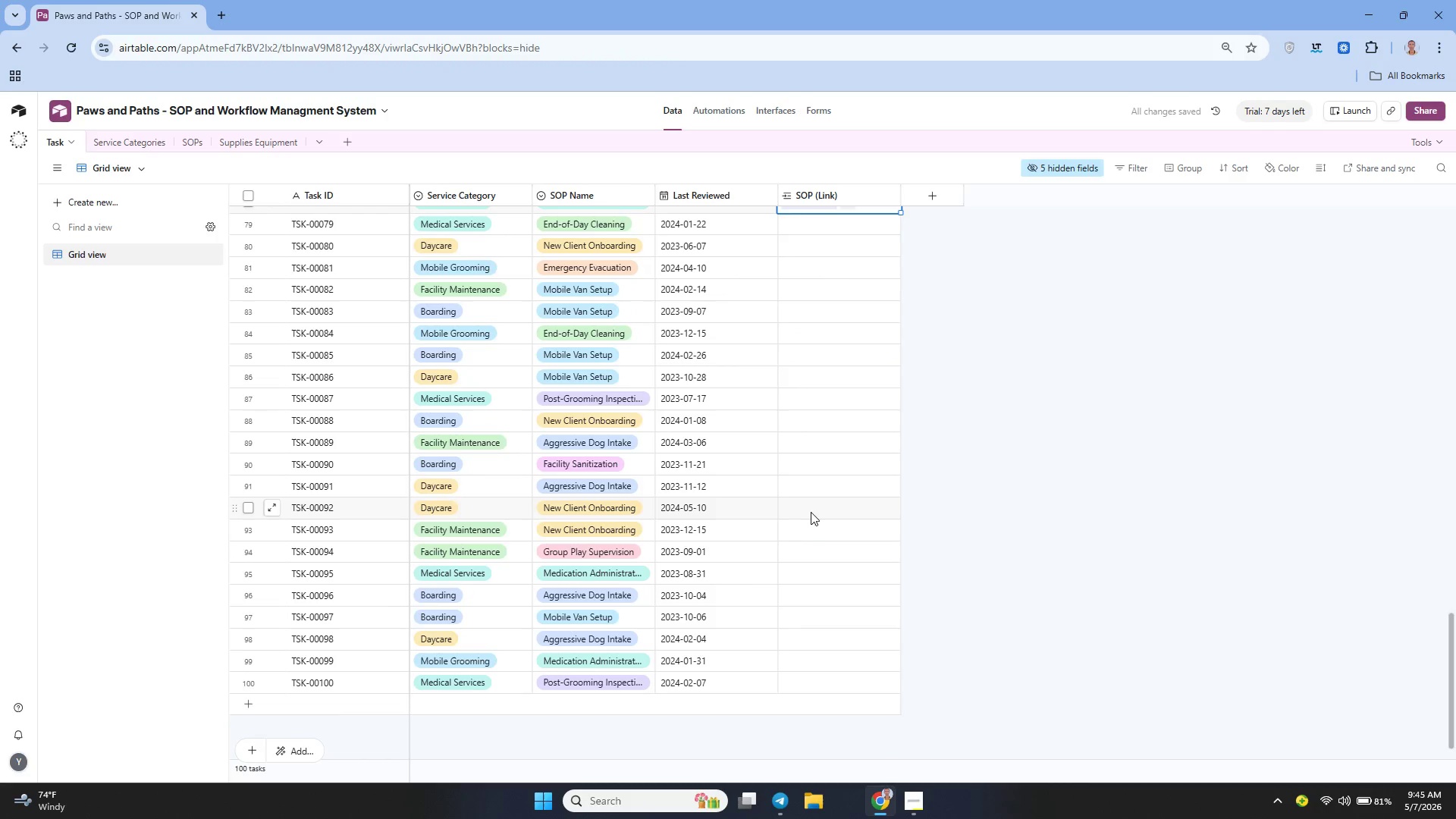 
scroll: coordinate [811, 511], scroll_direction: none, amount: 0.0
 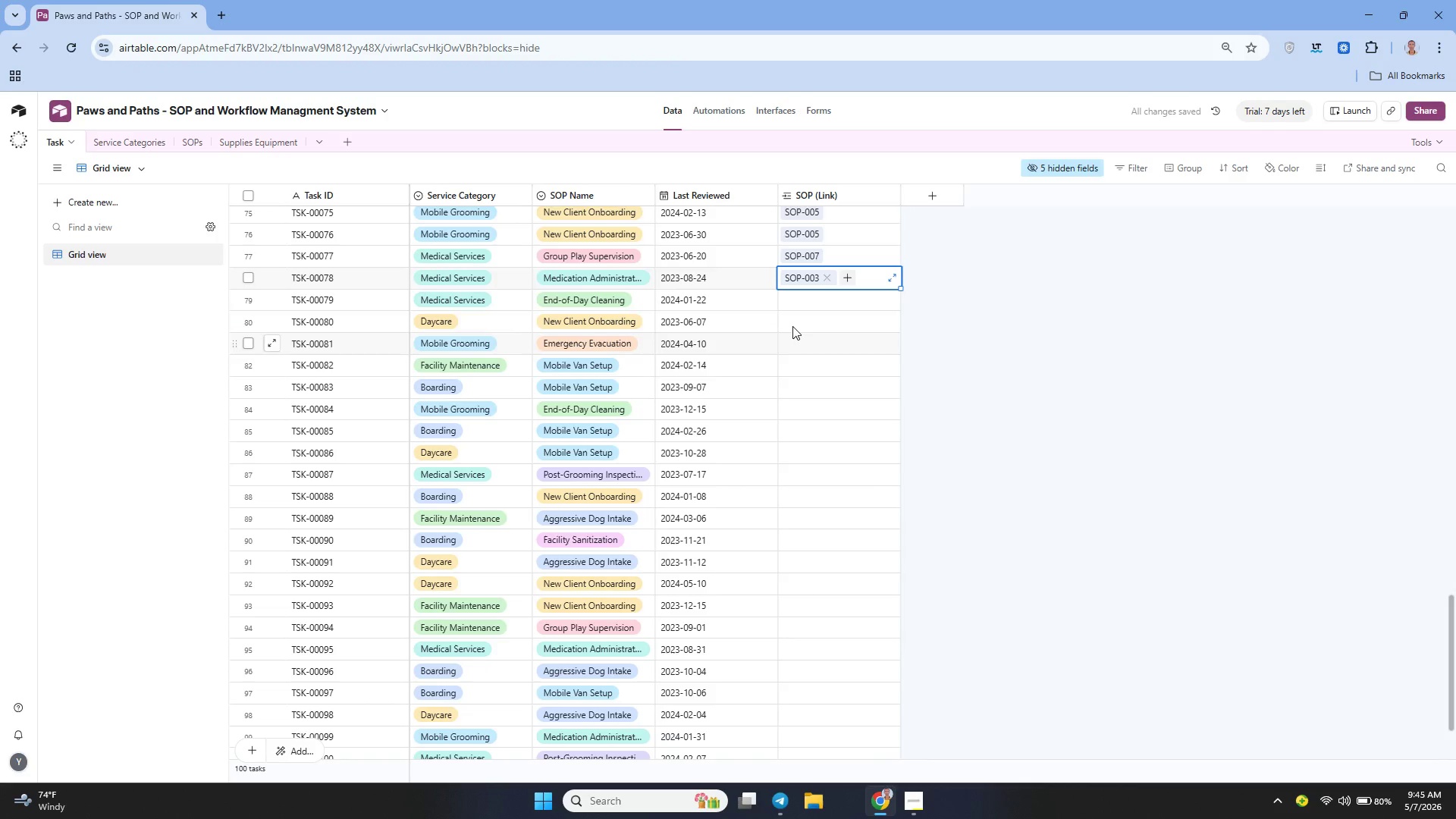 
left_click([801, 301])
 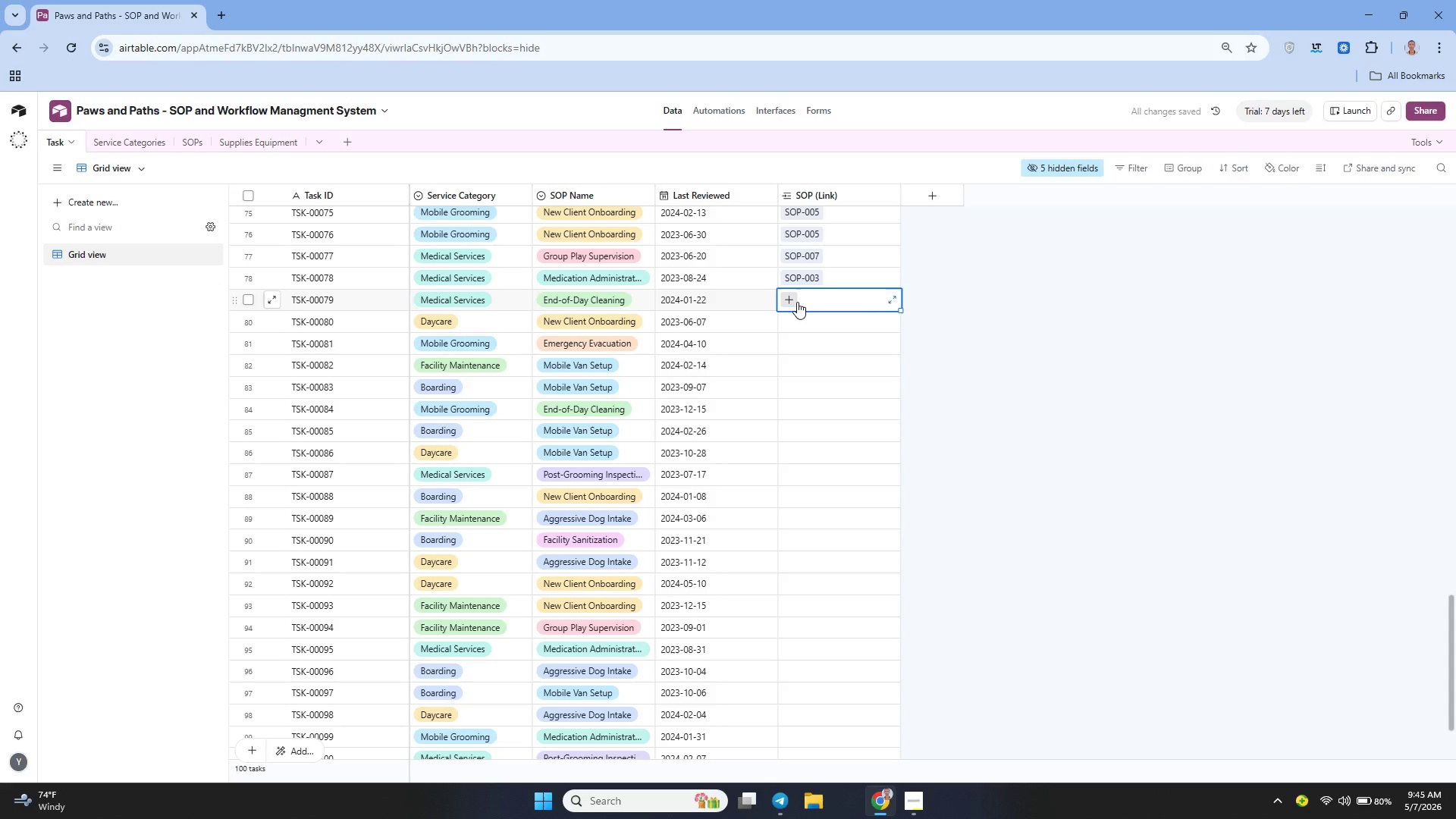 
left_click([797, 301])
 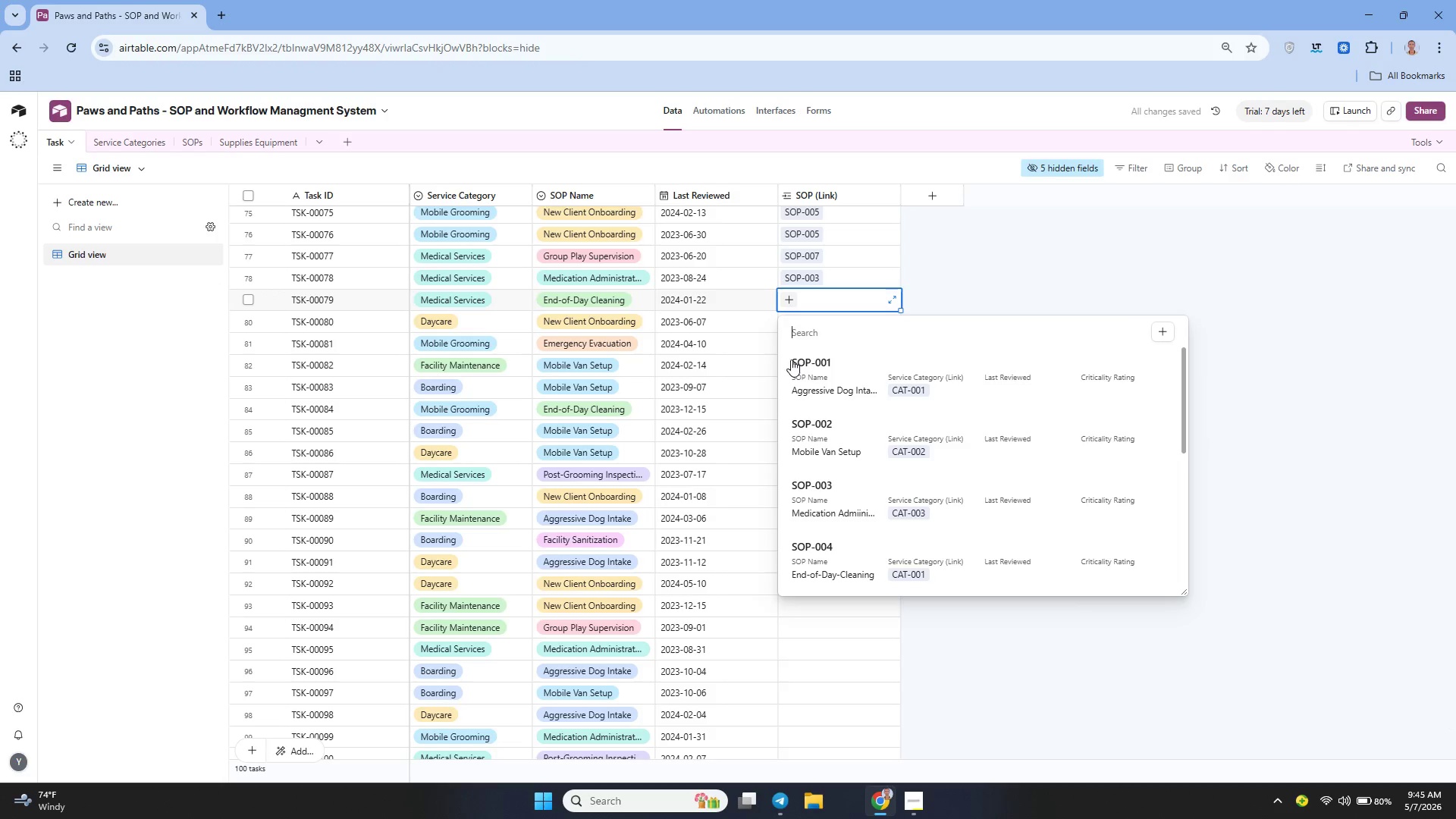 
wait(6.91)
 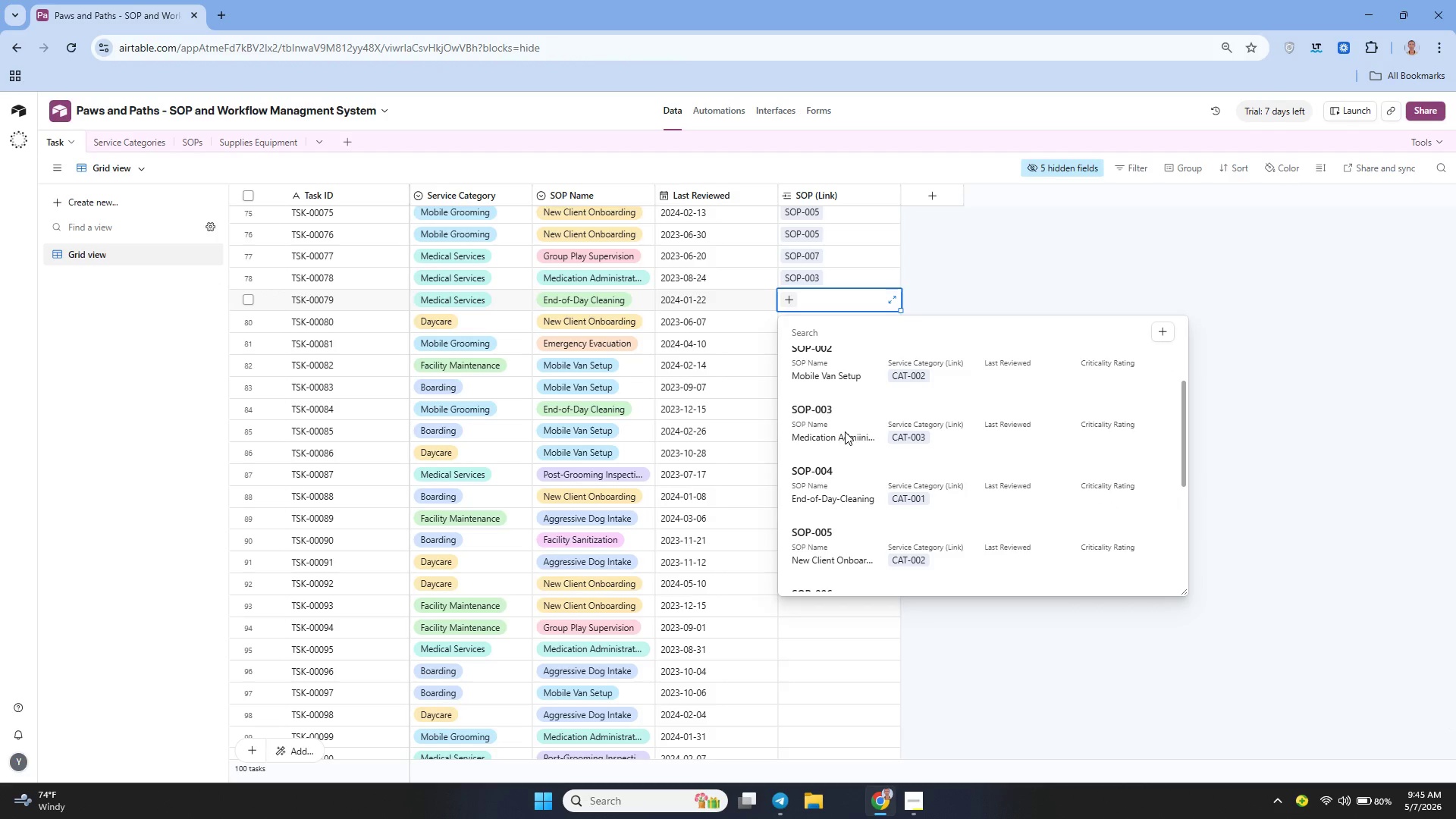 
left_click([857, 482])
 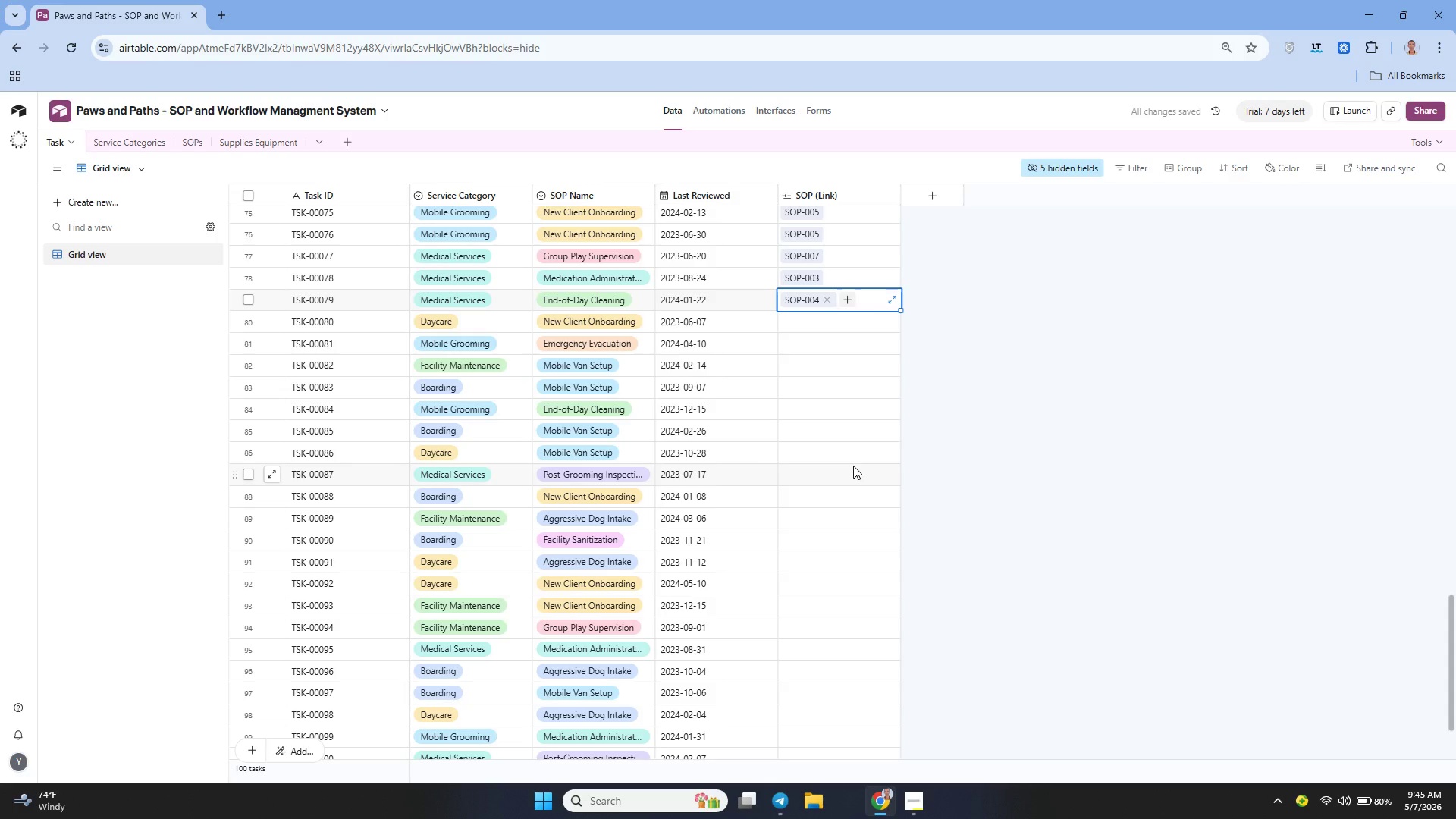 
scroll: coordinate [845, 431], scroll_direction: none, amount: 0.0
 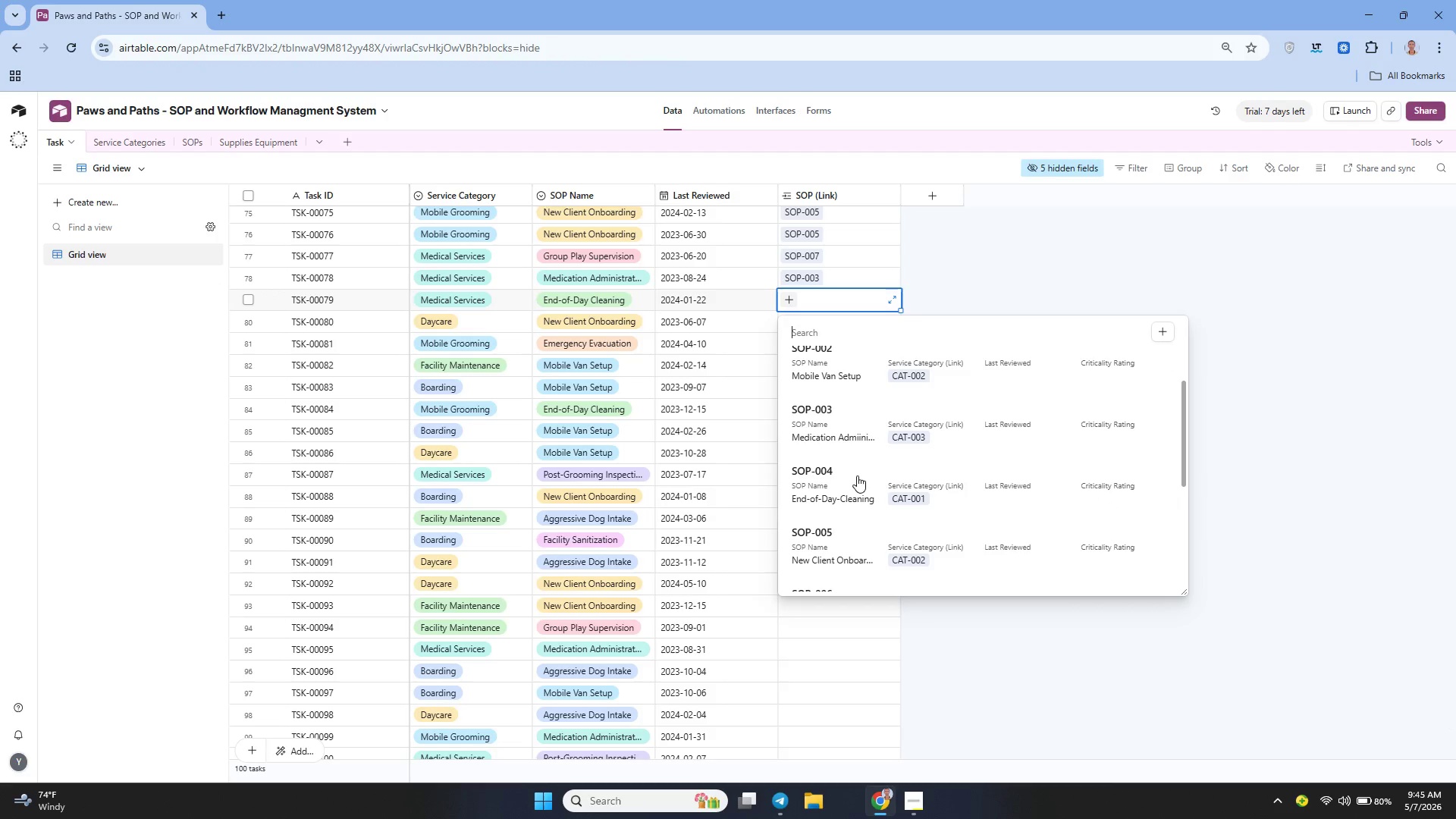 
wait(7.36)
 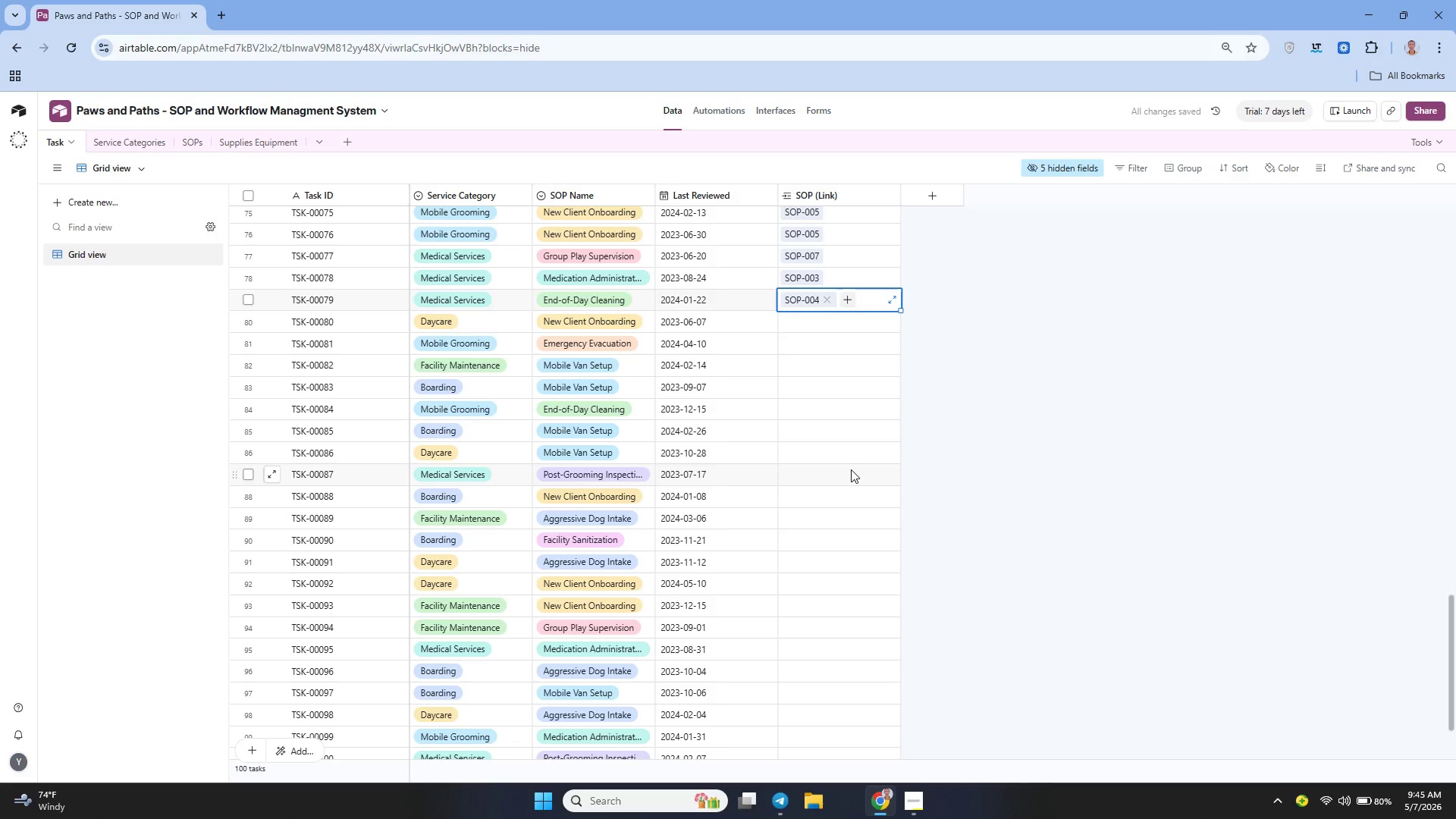 
left_click([802, 329])
 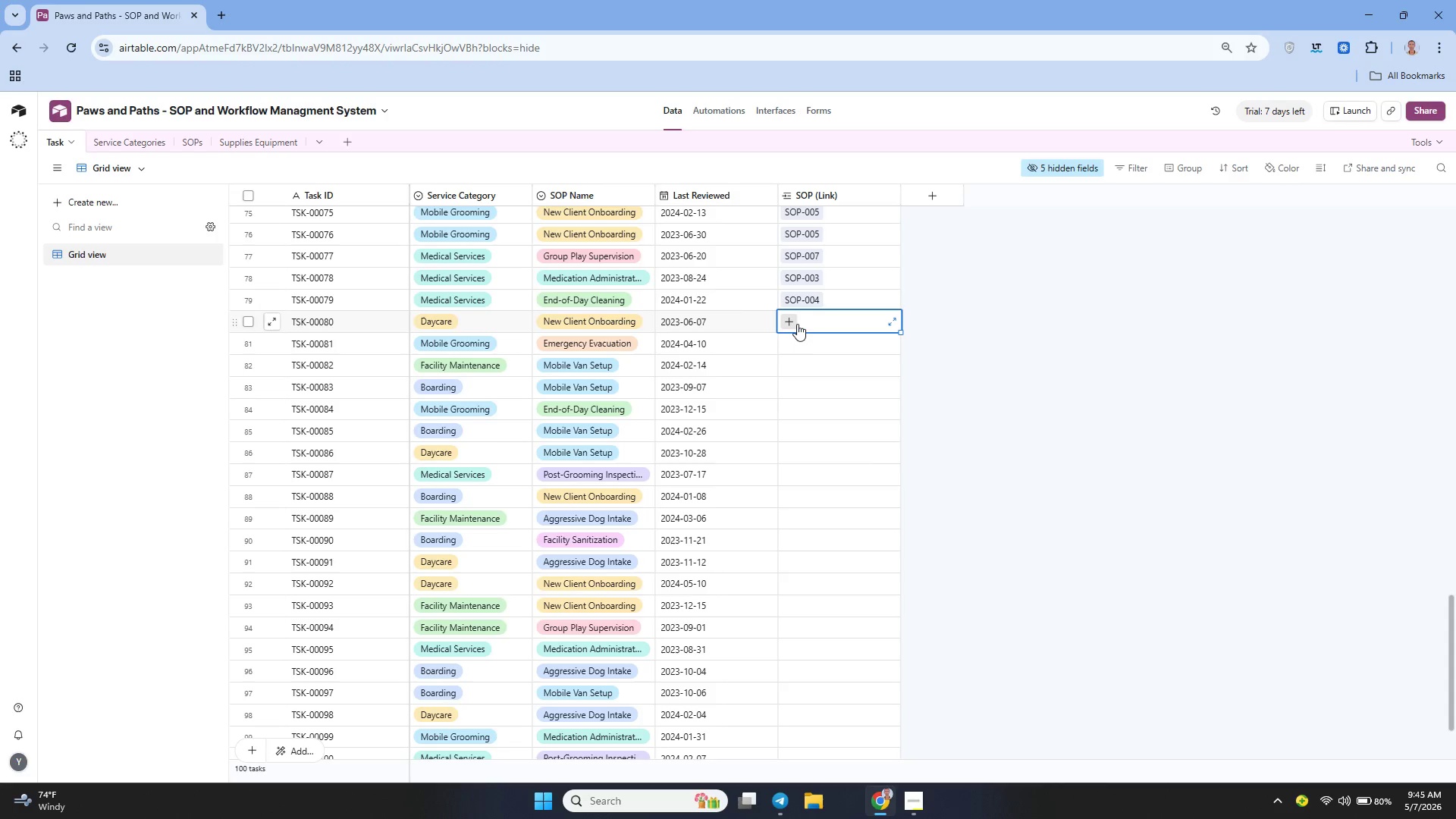 
left_click([796, 325])
 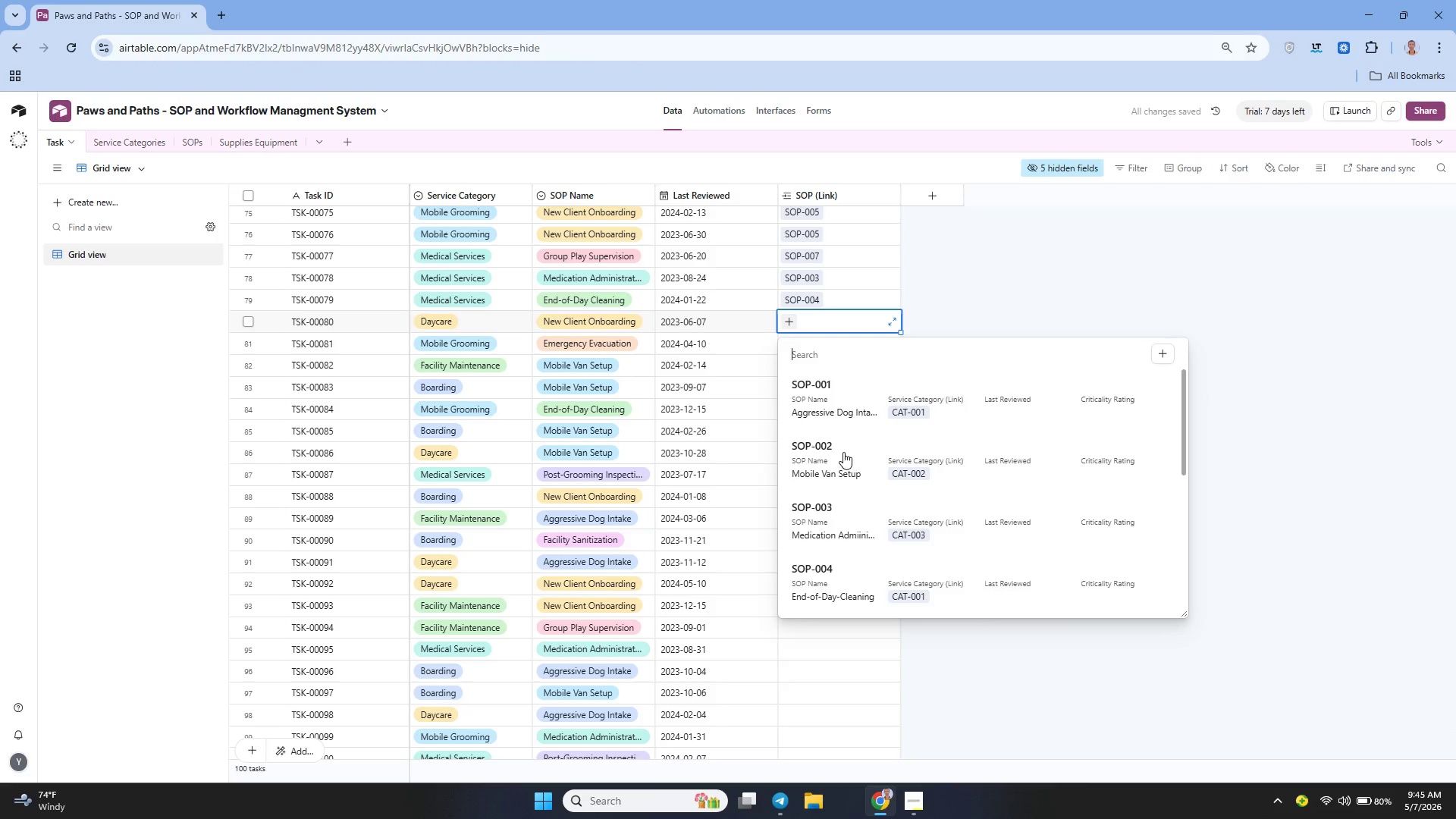 
scroll: coordinate [843, 447], scroll_direction: down, amount: 3.0
 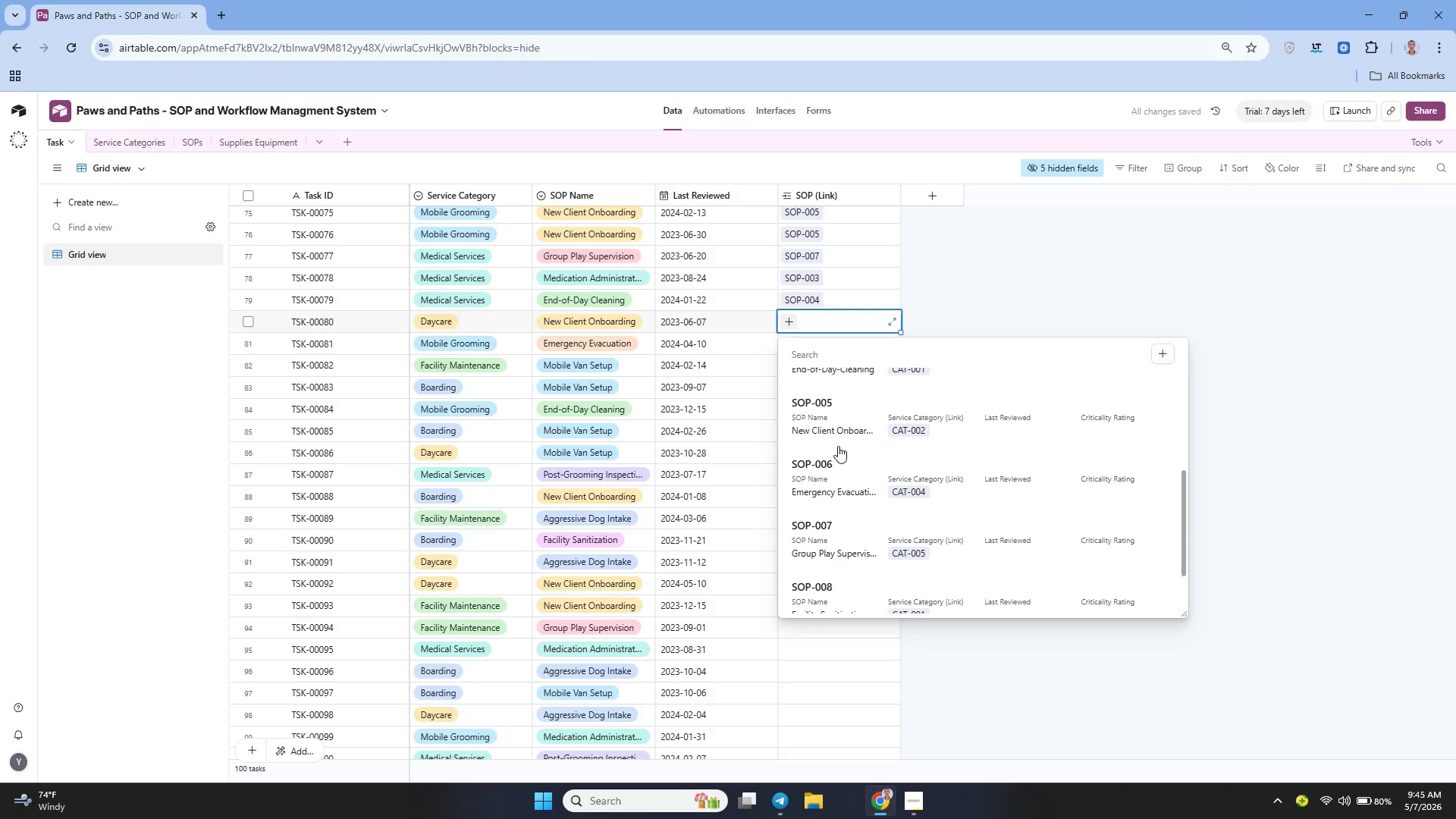 
left_click([838, 425])
 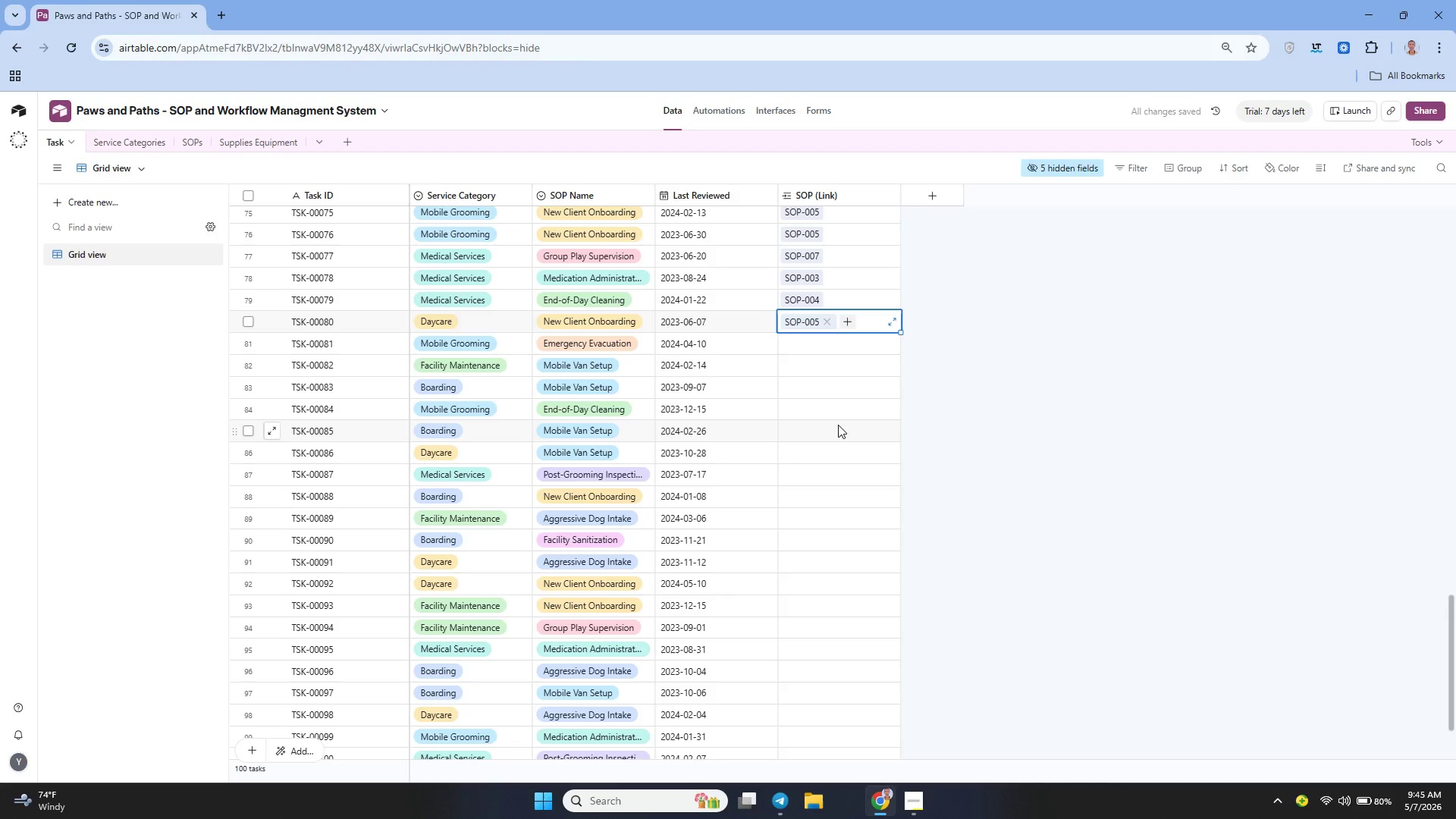 
wait(10.24)
 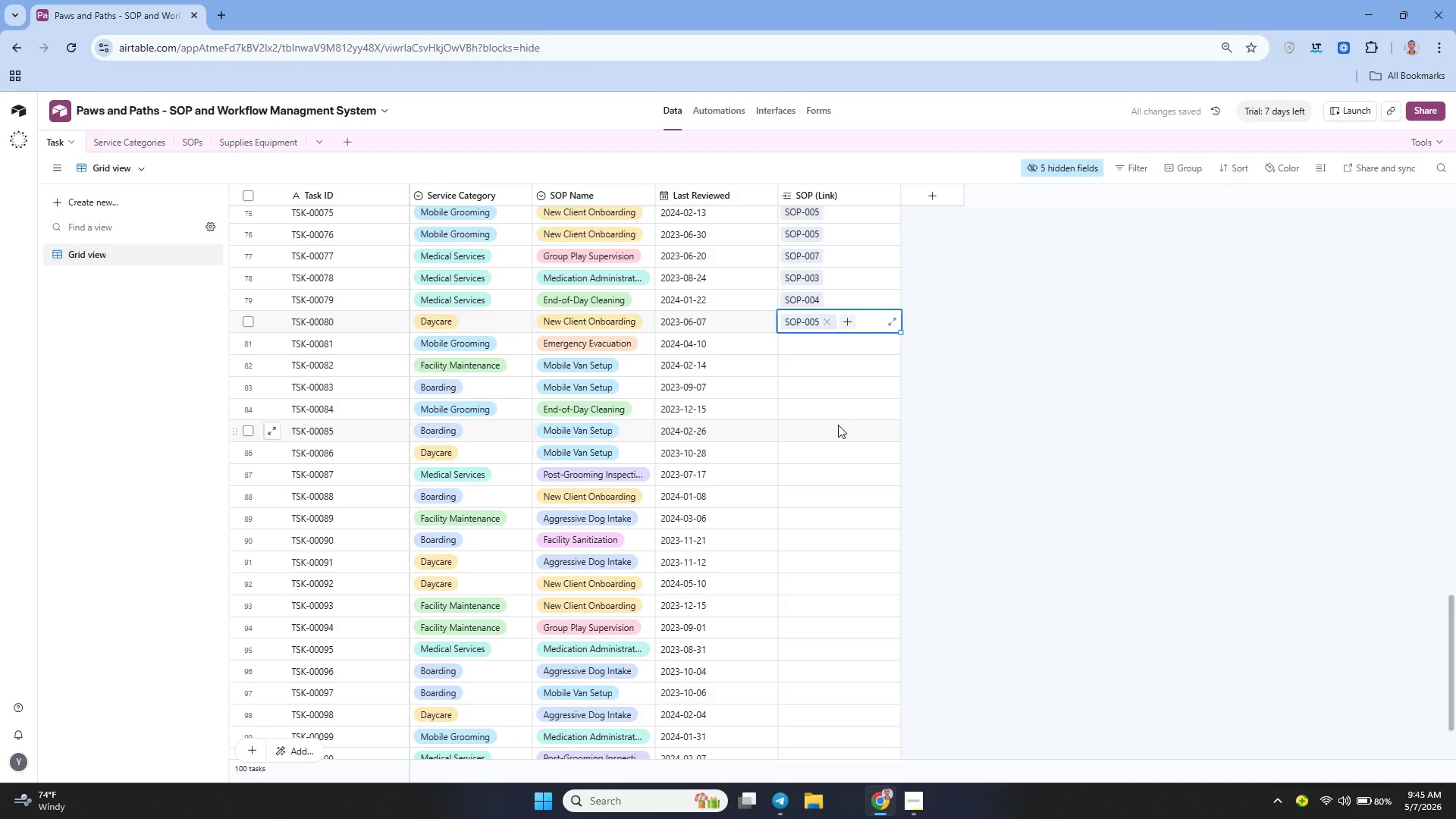 
mouse_move([802, 375])
 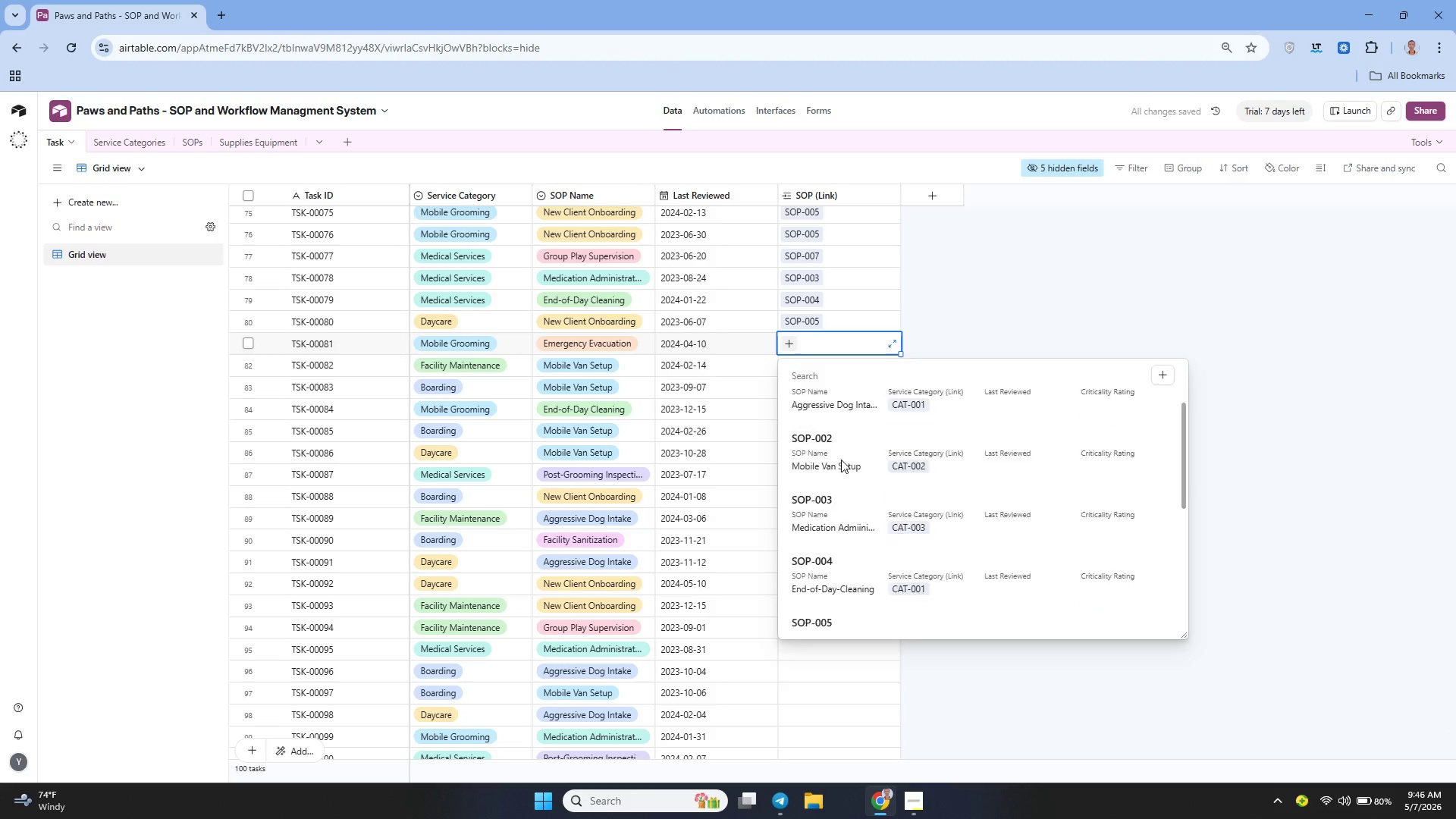 
scroll: coordinate [855, 585], scroll_direction: down, amount: 2.0
 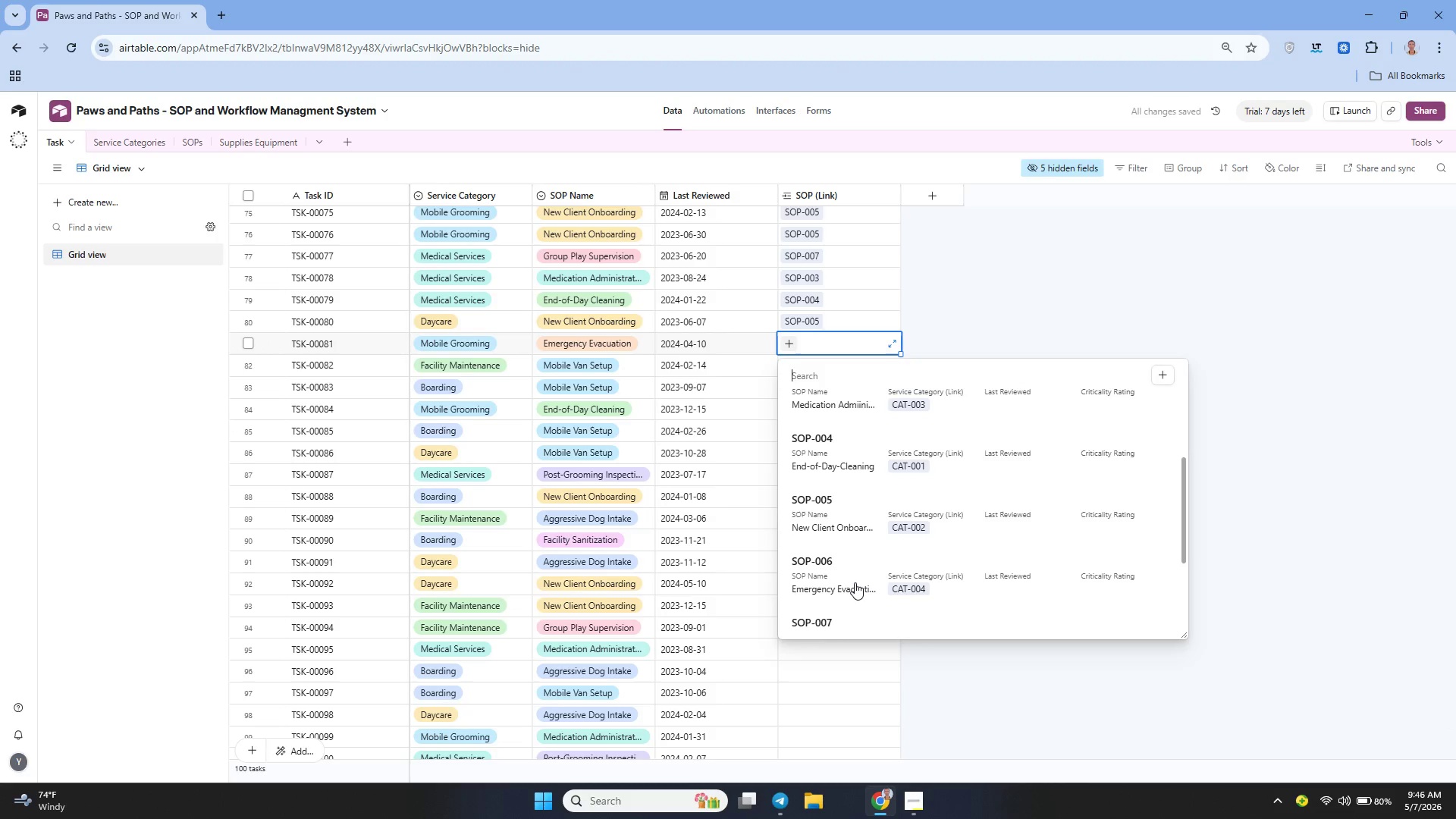 
left_click([855, 582])
 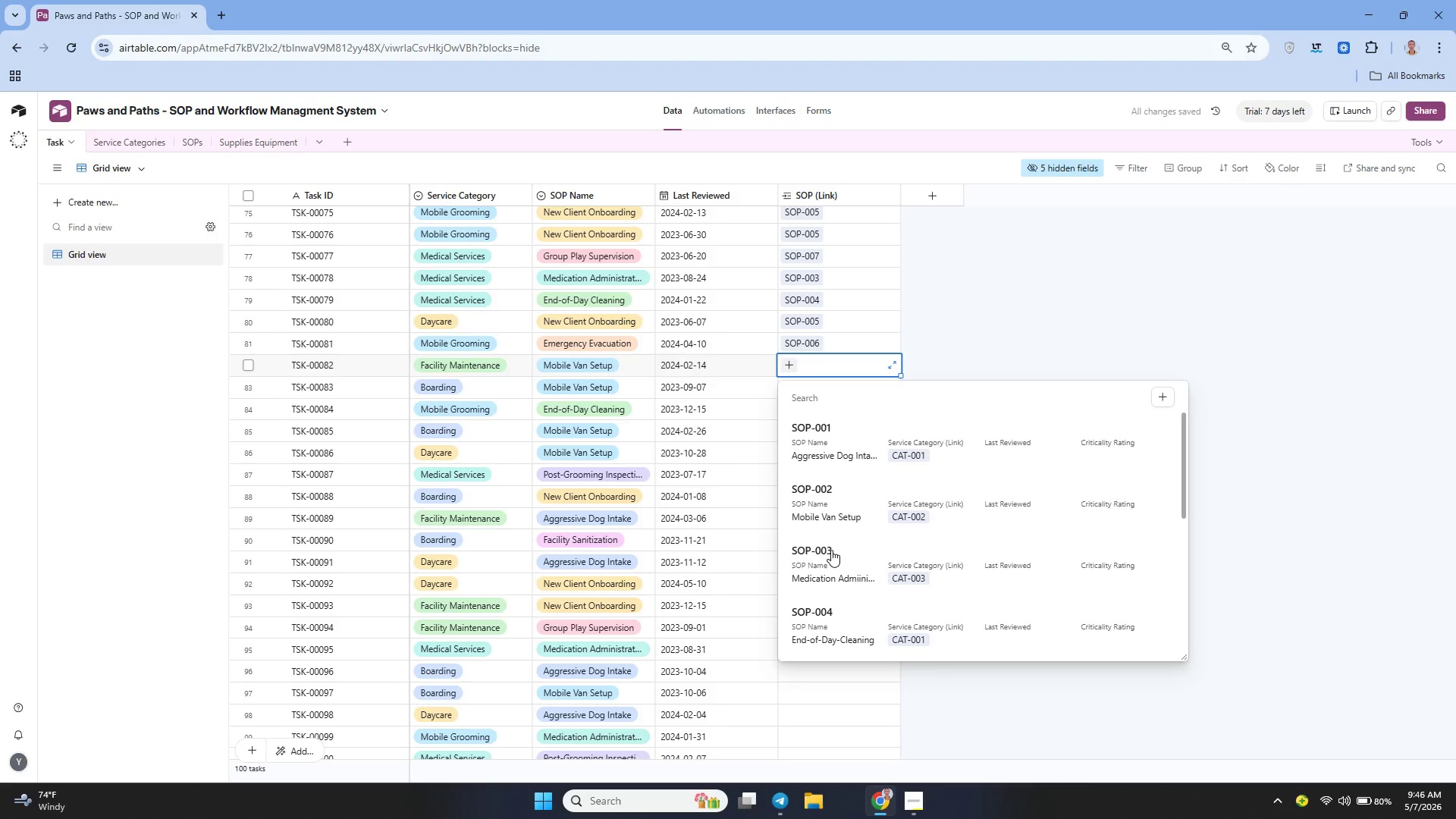 
left_click([834, 502])
 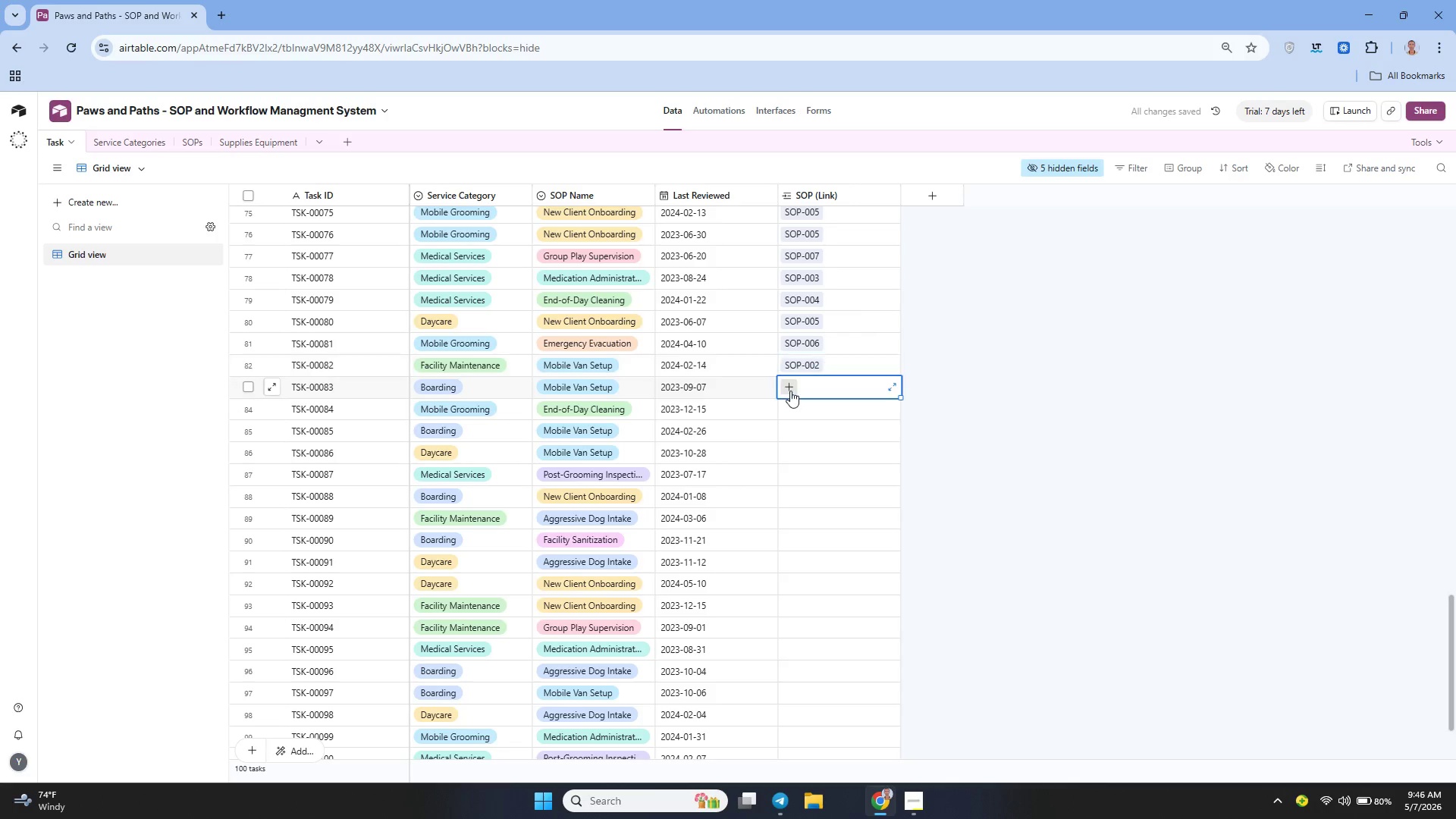 
double_click([790, 390])
 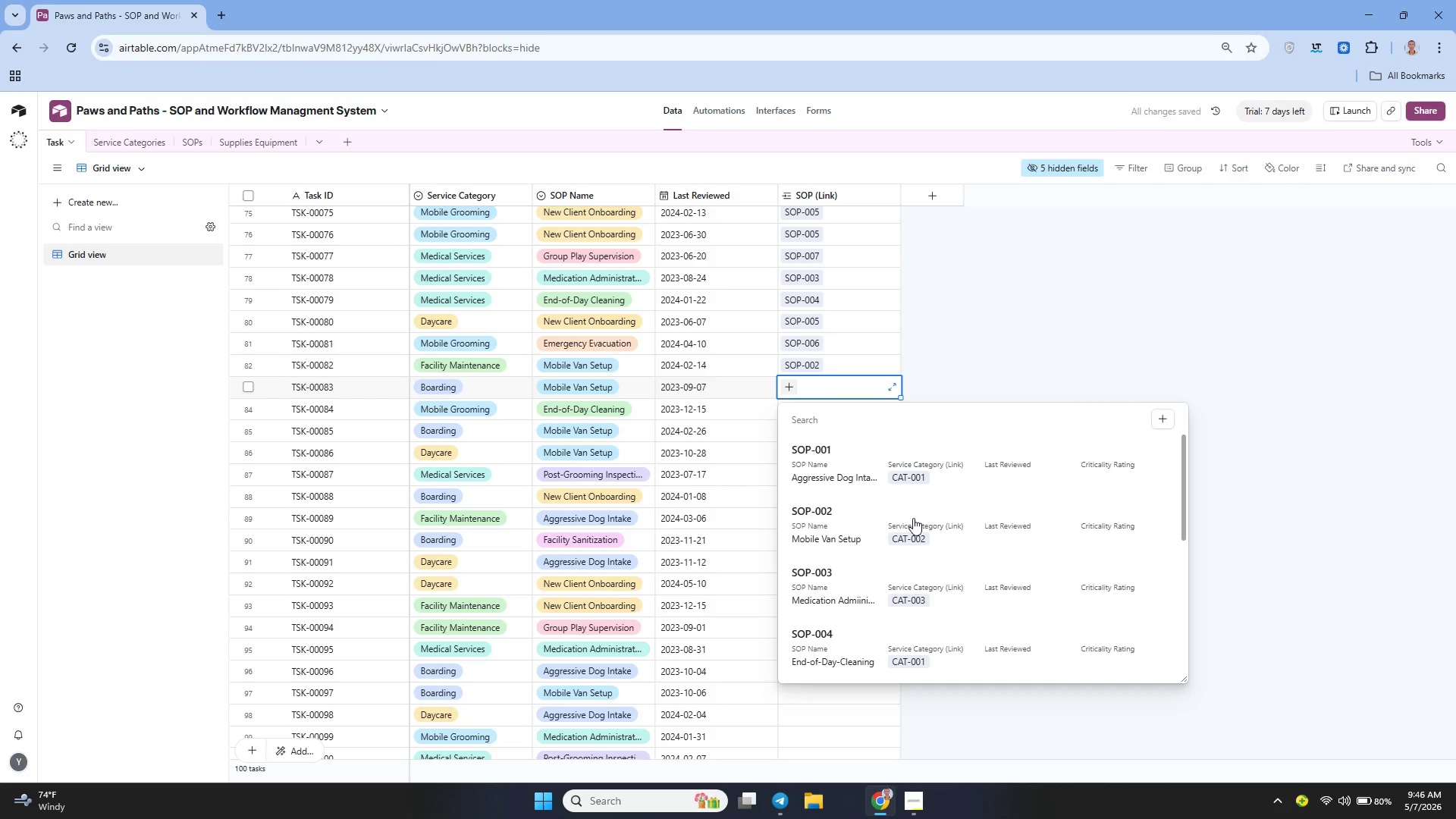 
left_click([852, 541])
 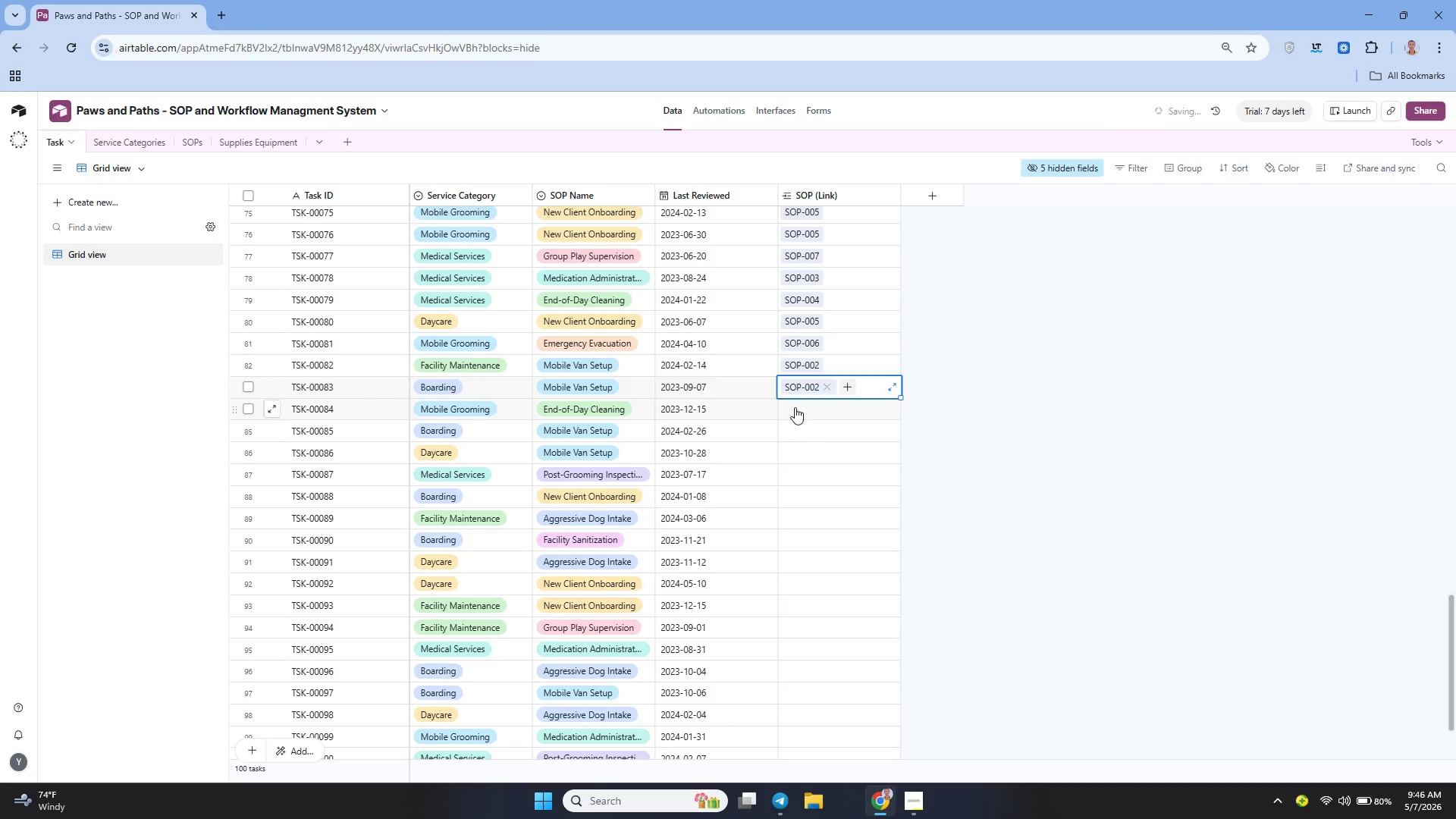 
double_click([795, 410])
 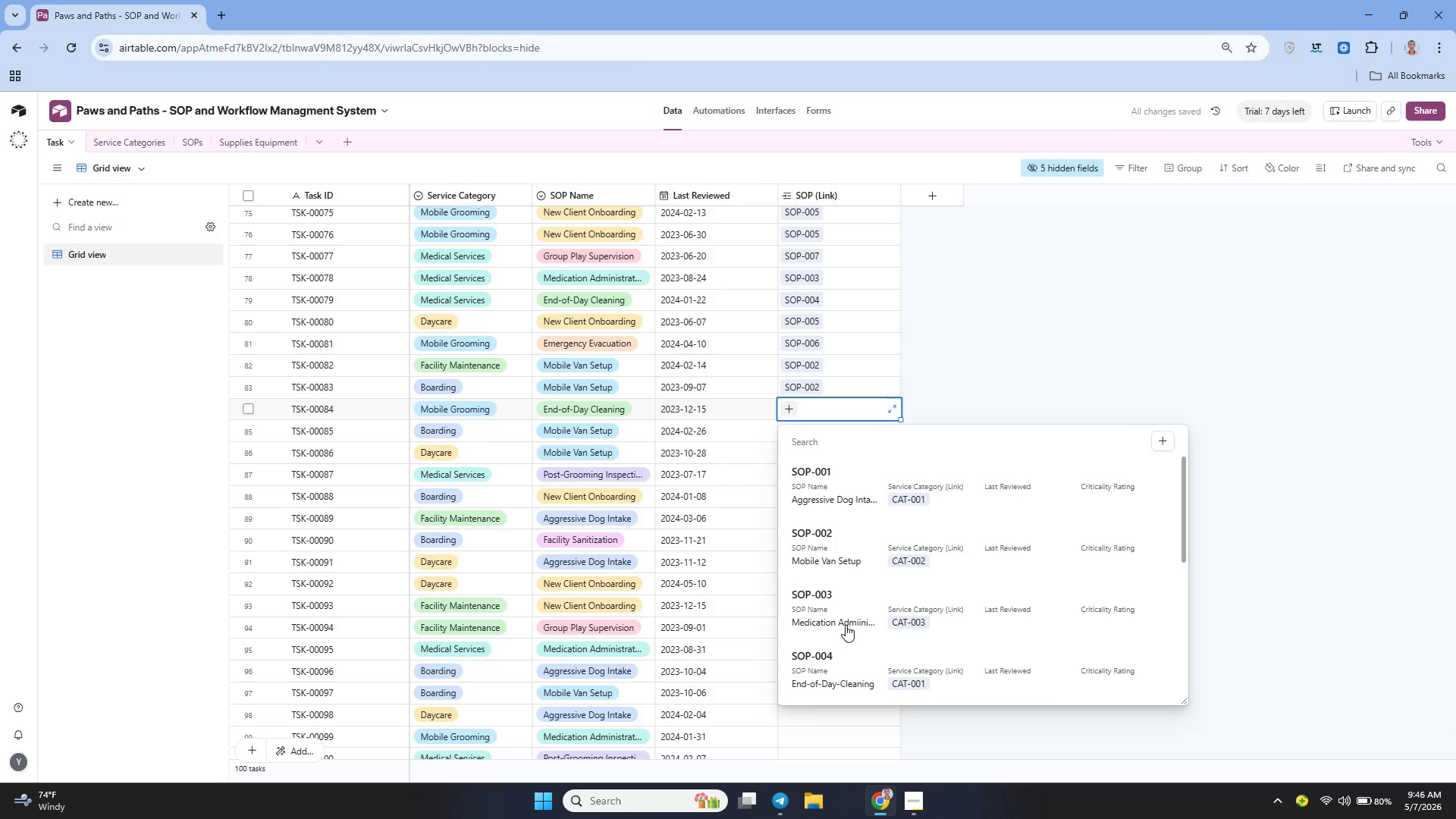 
left_click([833, 669])
 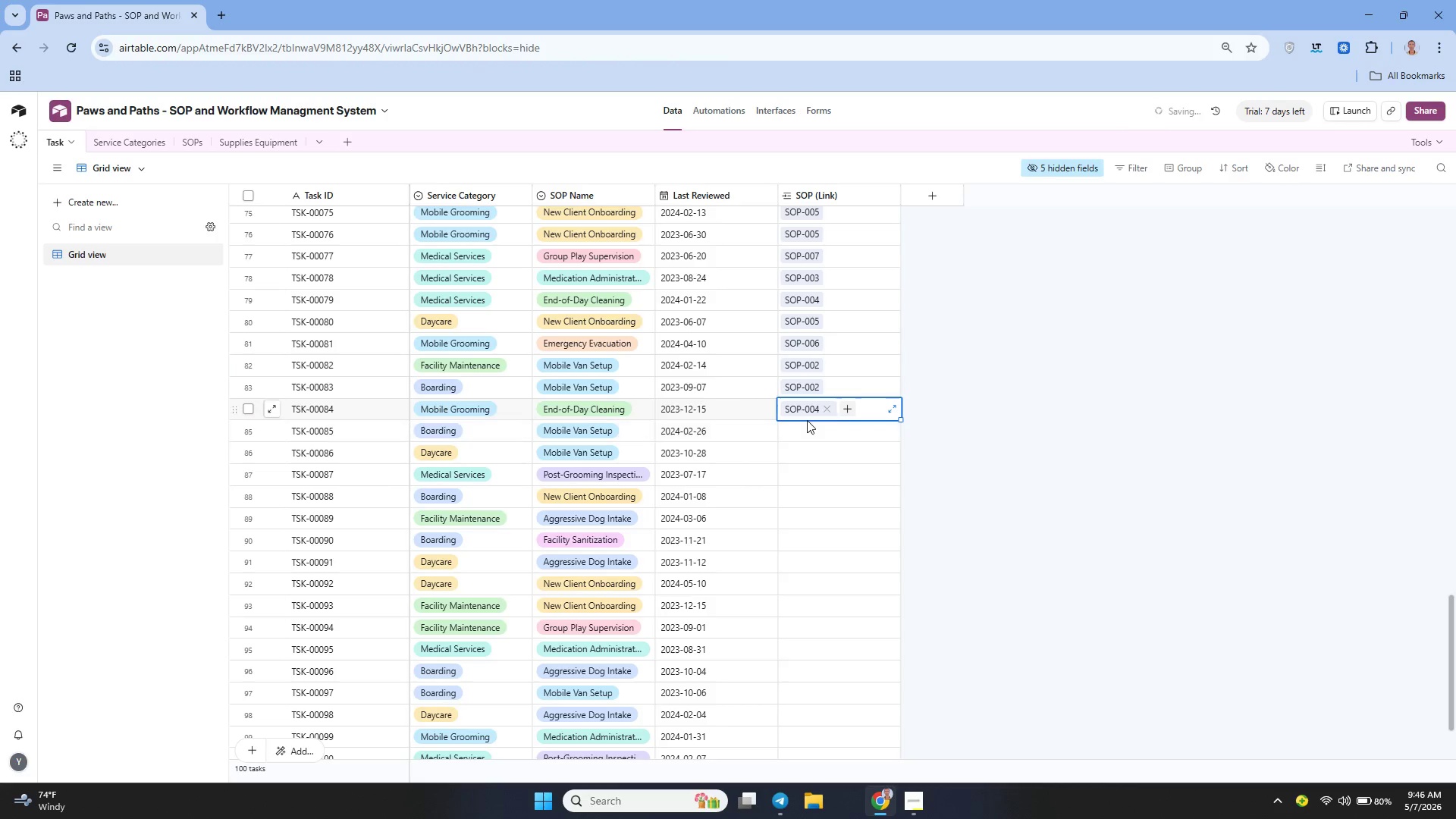 
left_click([806, 427])
 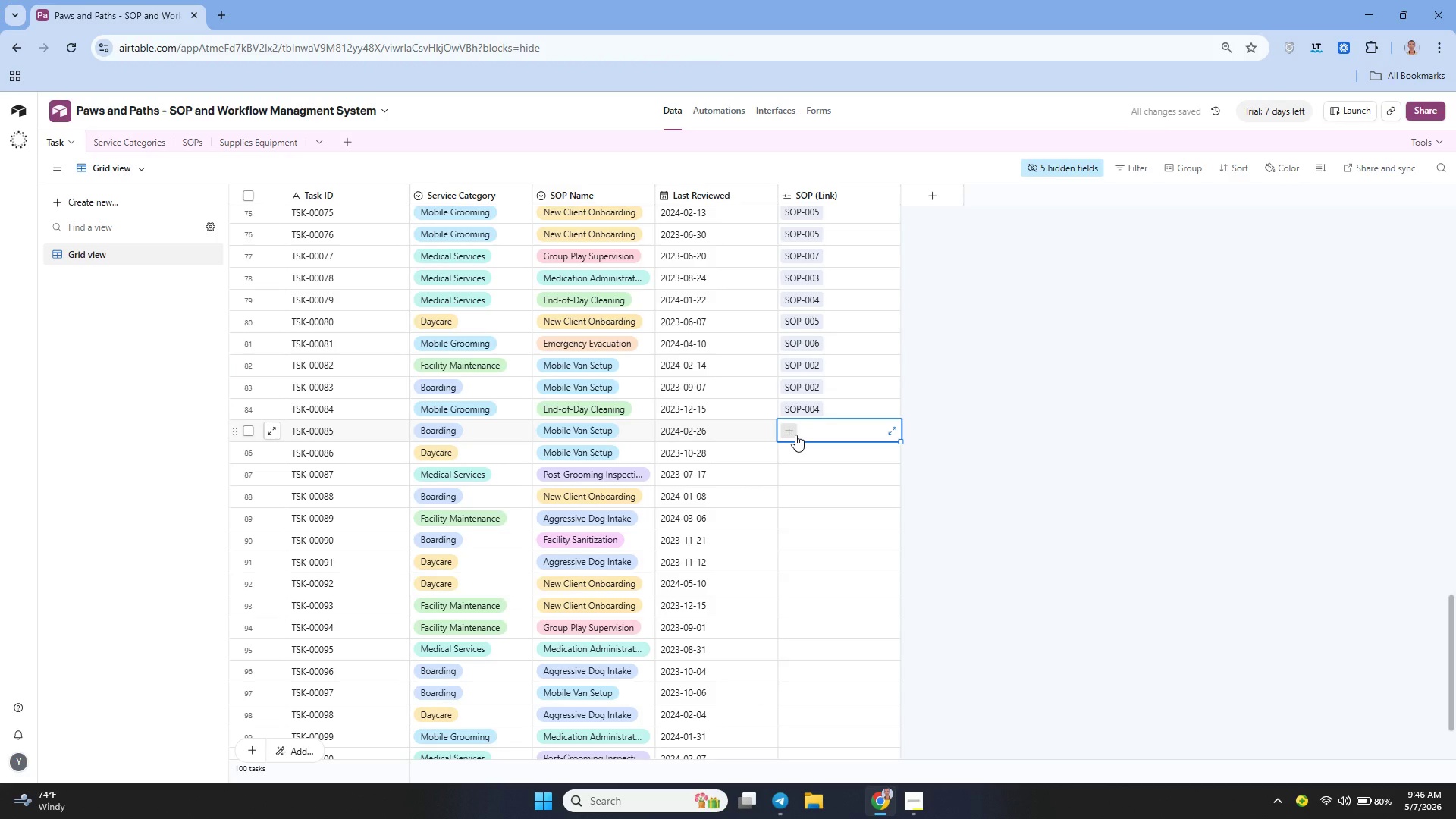 
left_click([795, 435])
 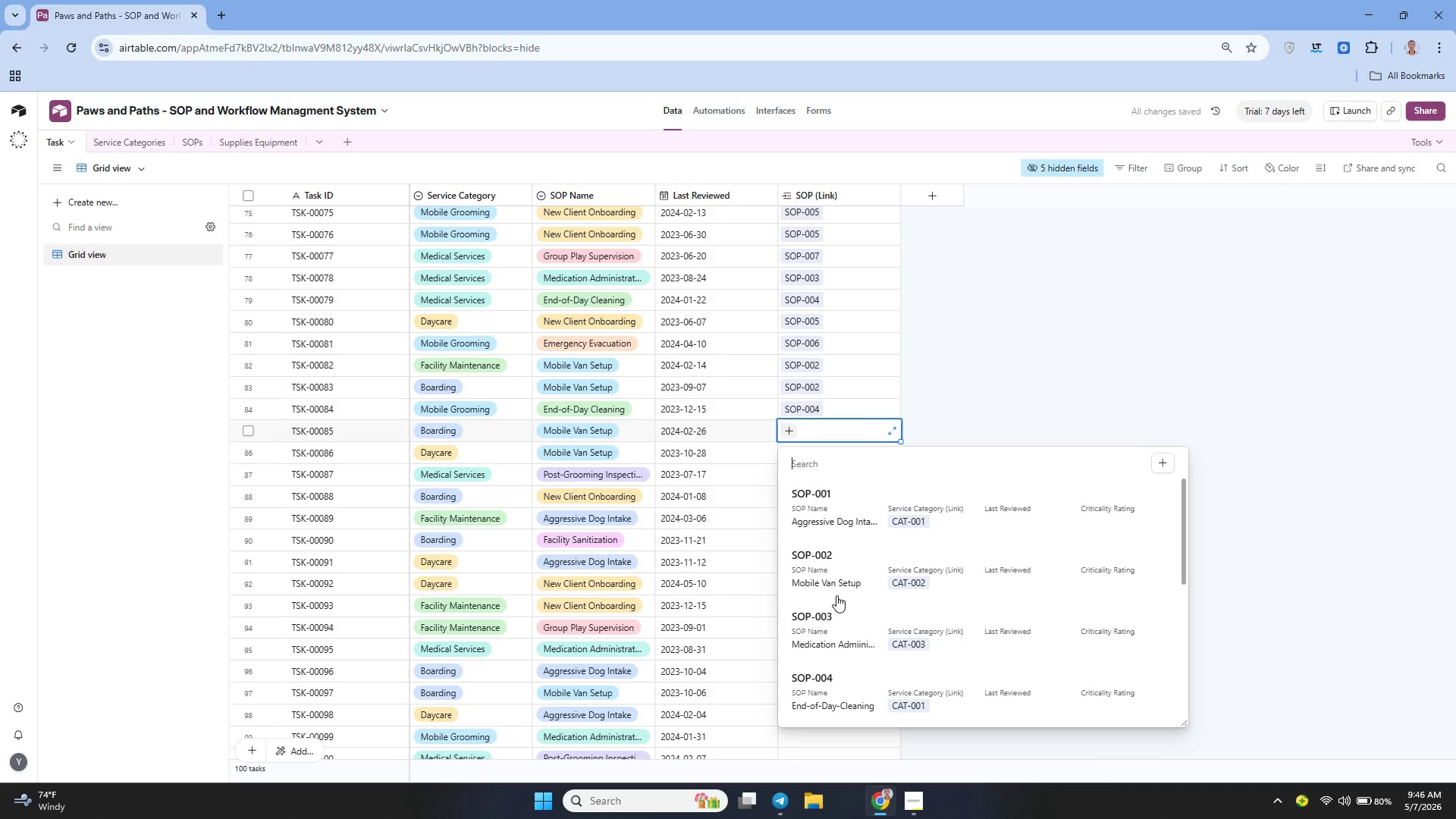 
left_click([827, 574])
 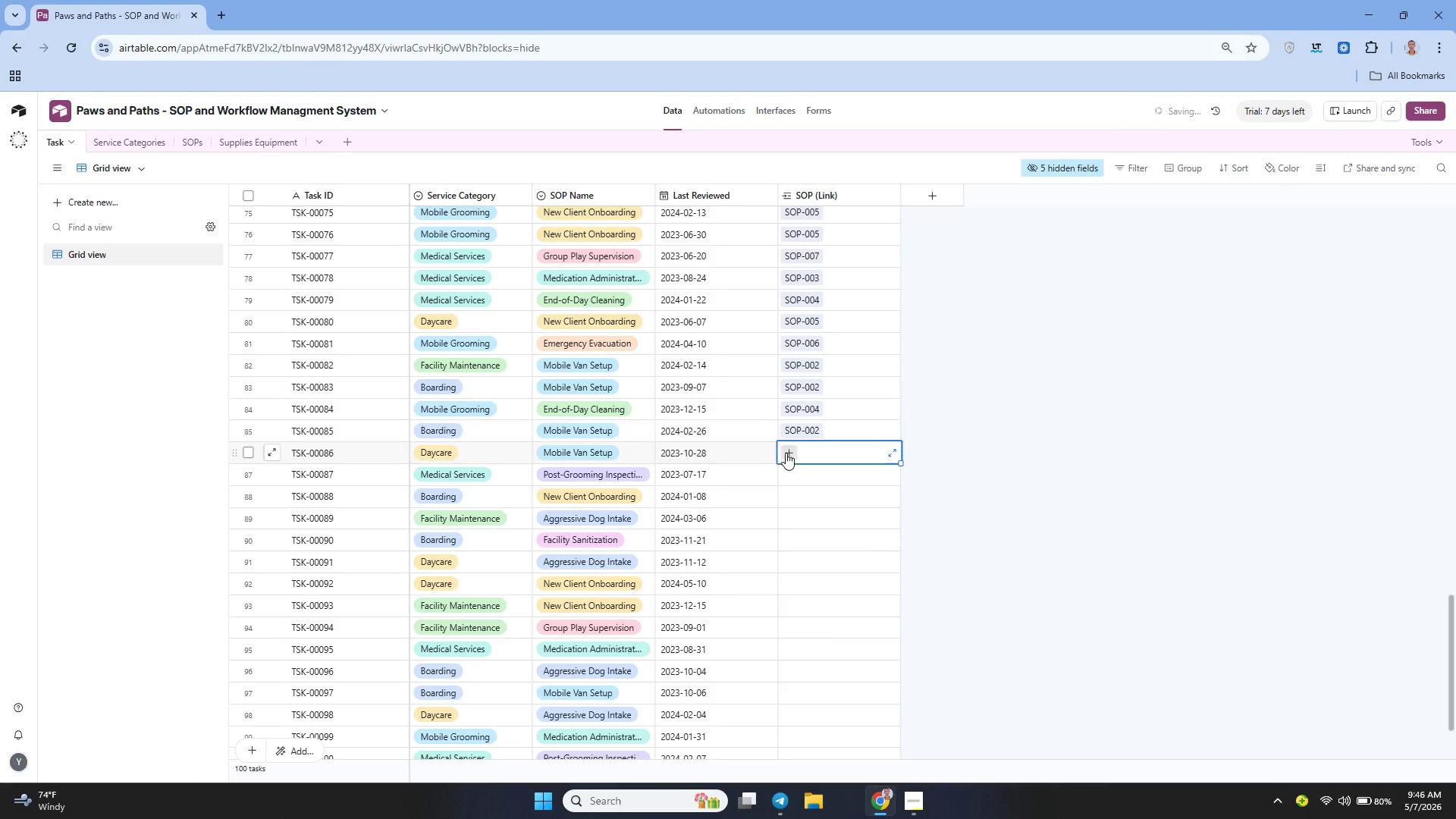 
double_click([786, 456])
 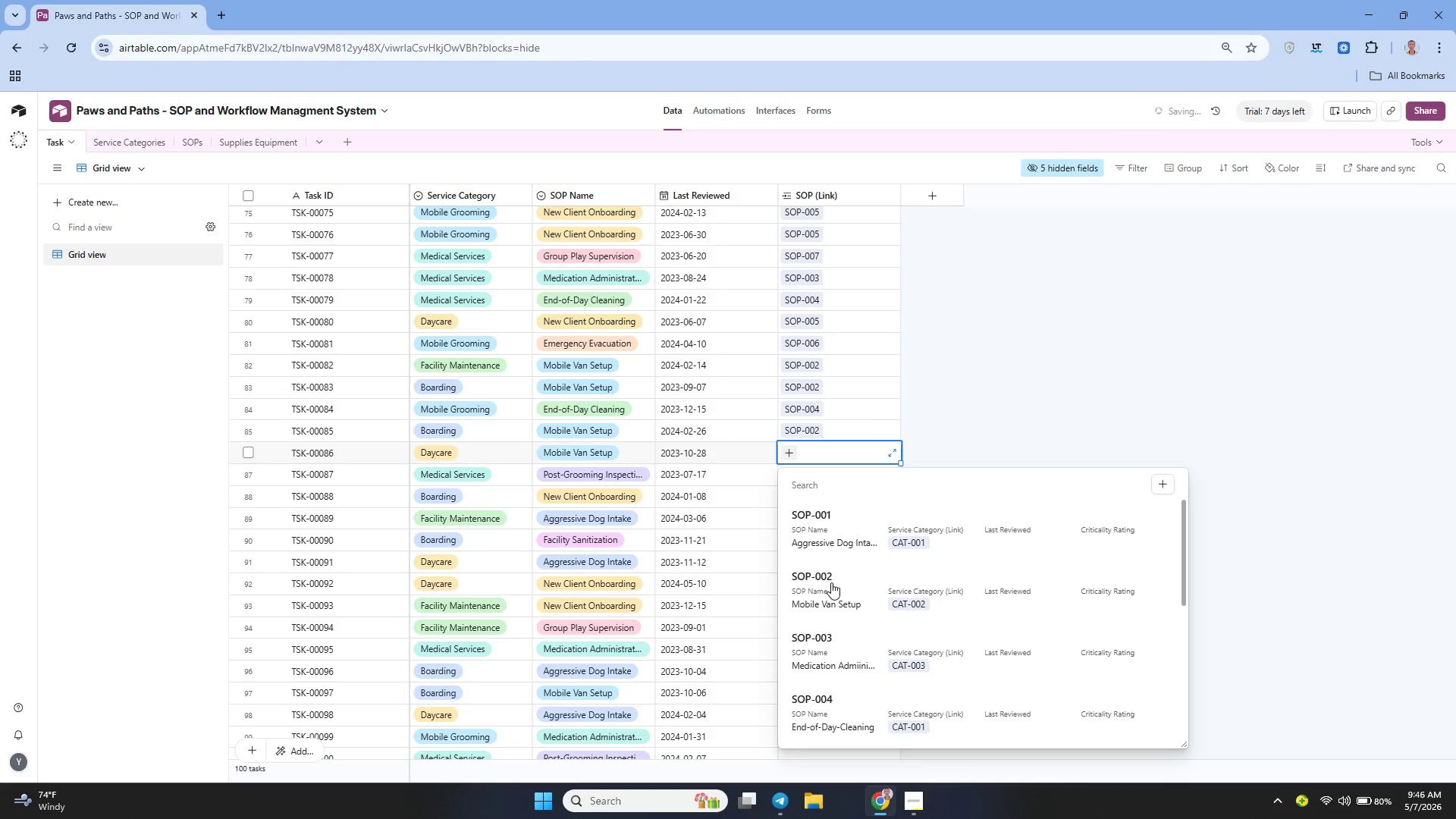 
left_click([838, 588])
 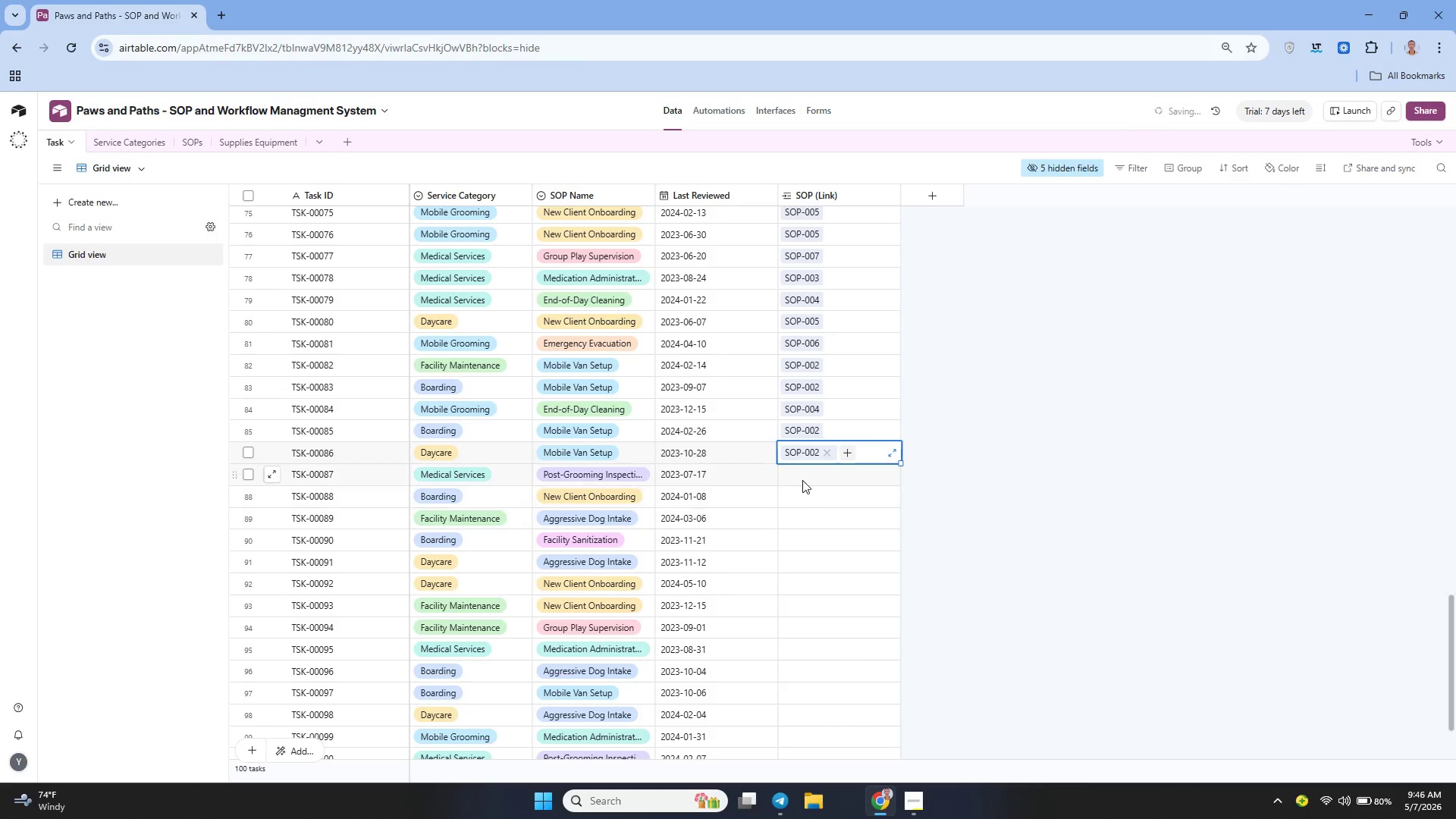 
left_click([802, 480])
 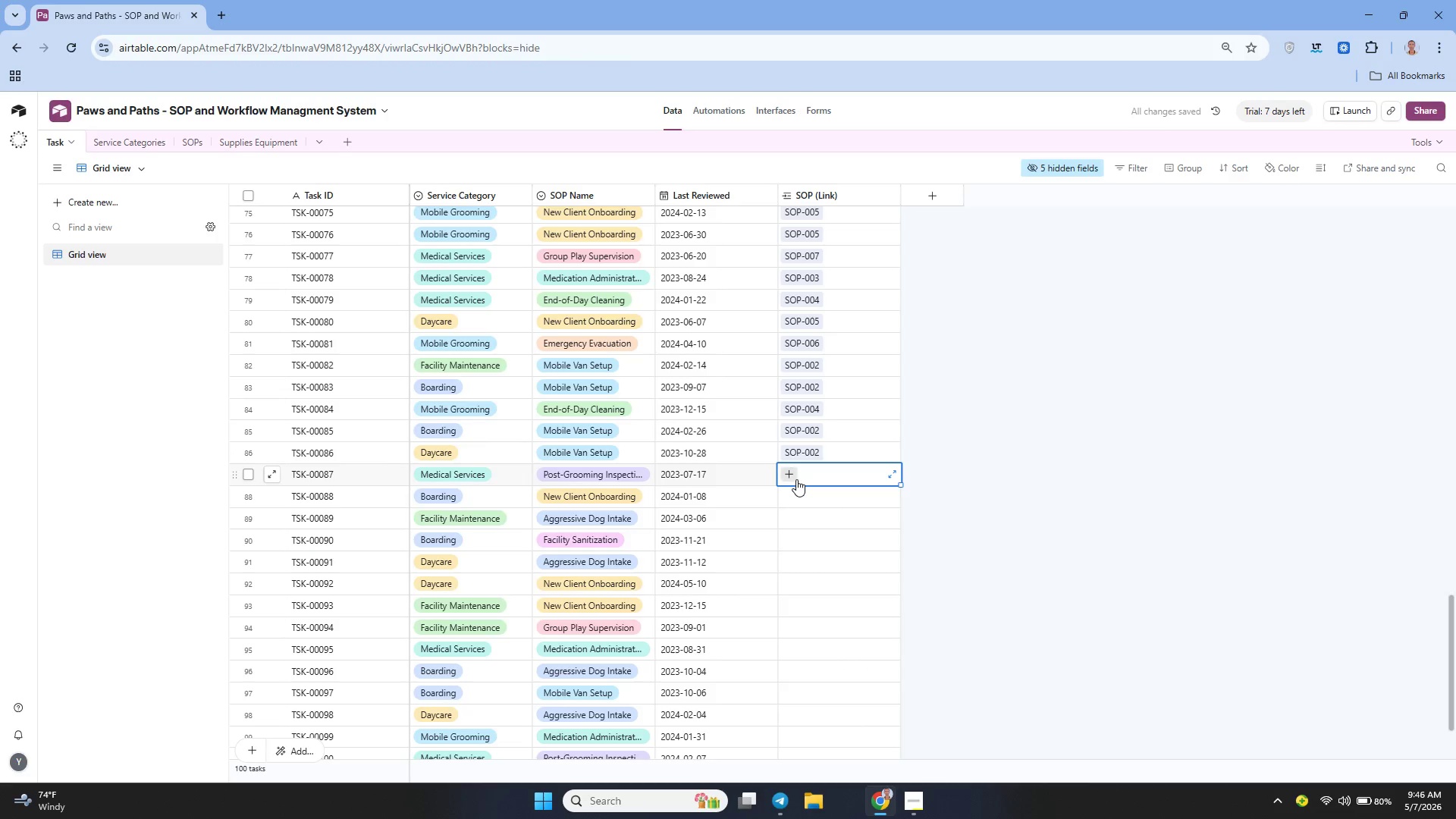 
left_click([796, 479])
 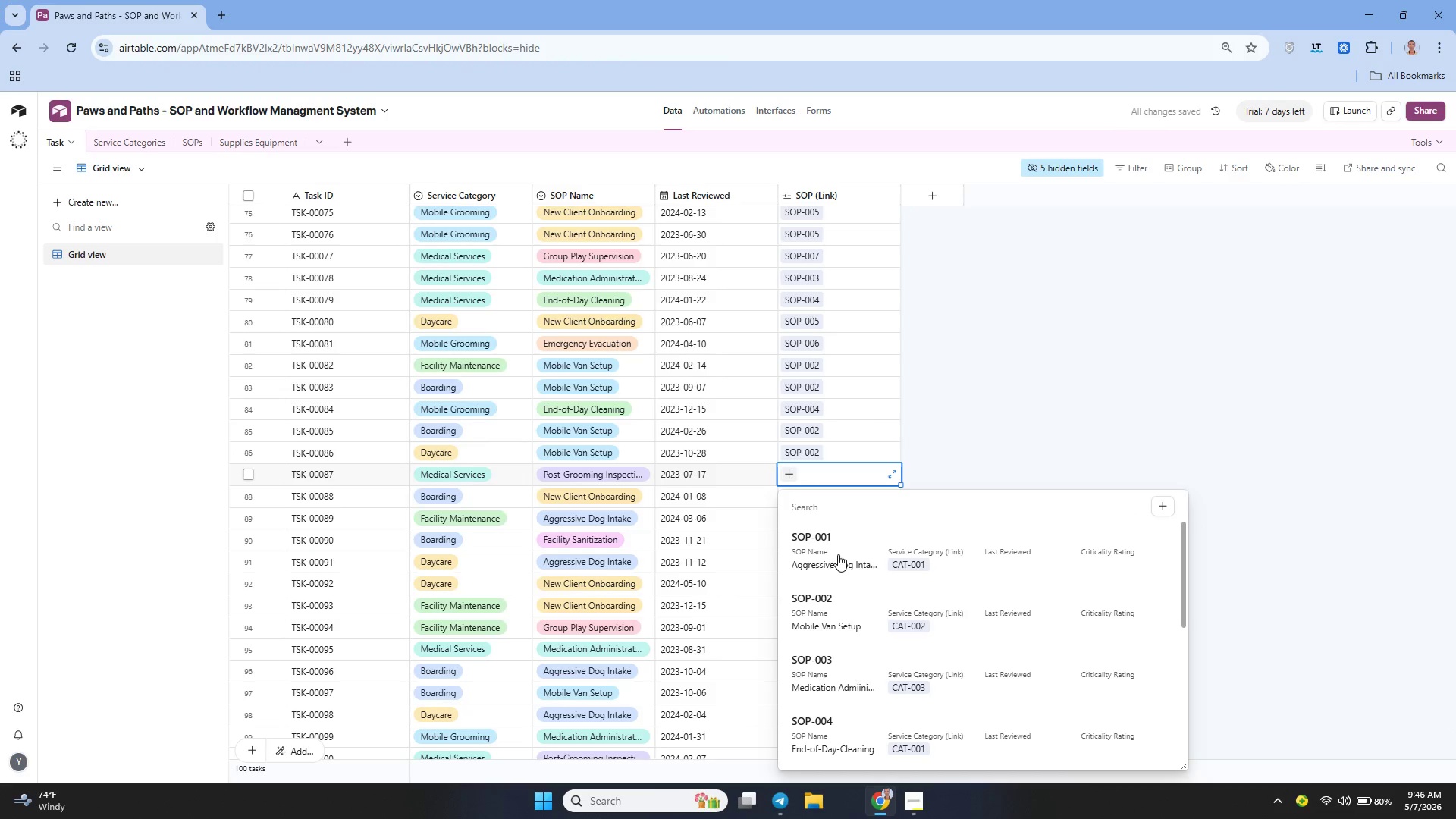 
scroll: coordinate [834, 573], scroll_direction: down, amount: 3.0
 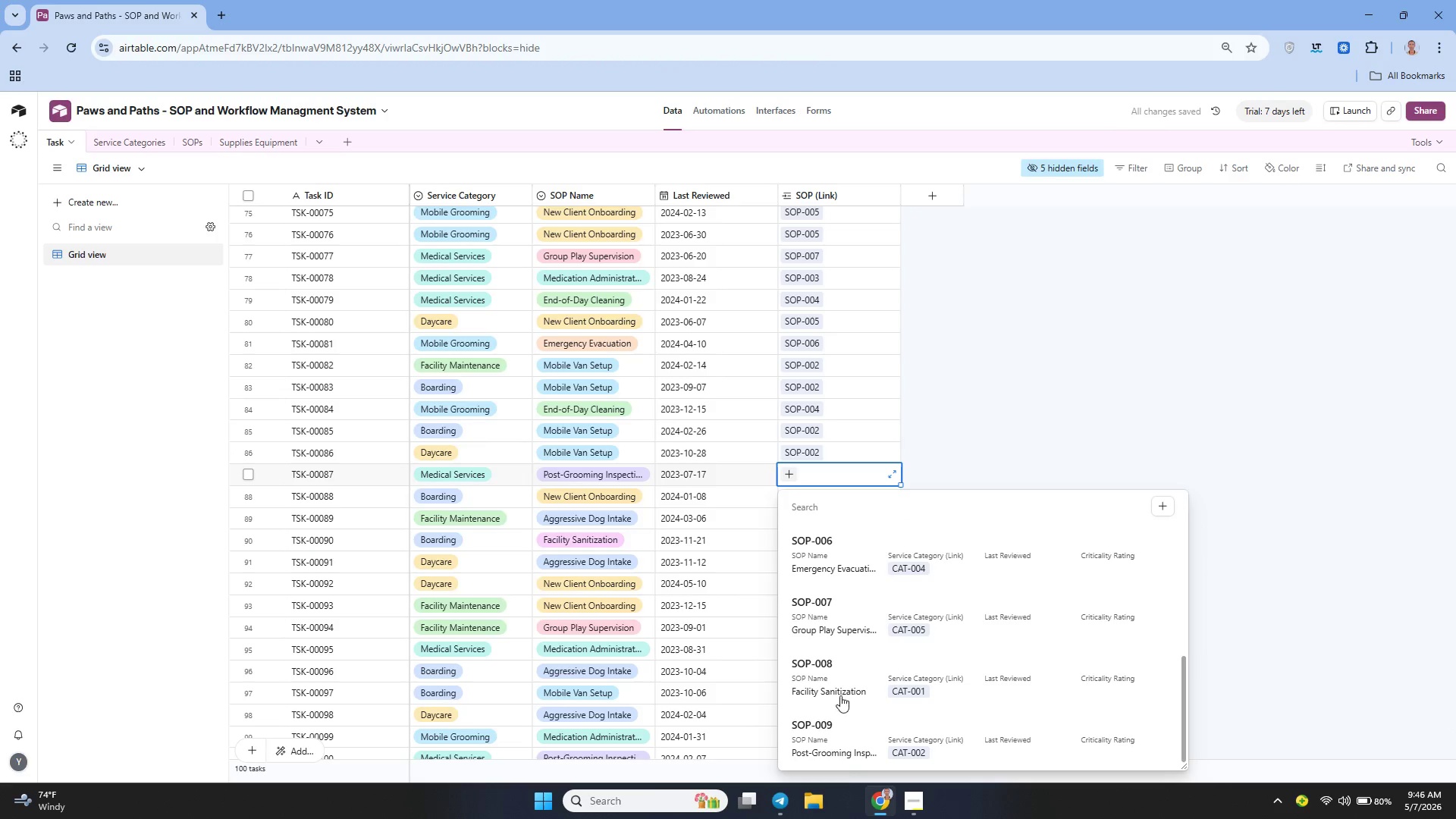 
left_click([838, 749])
 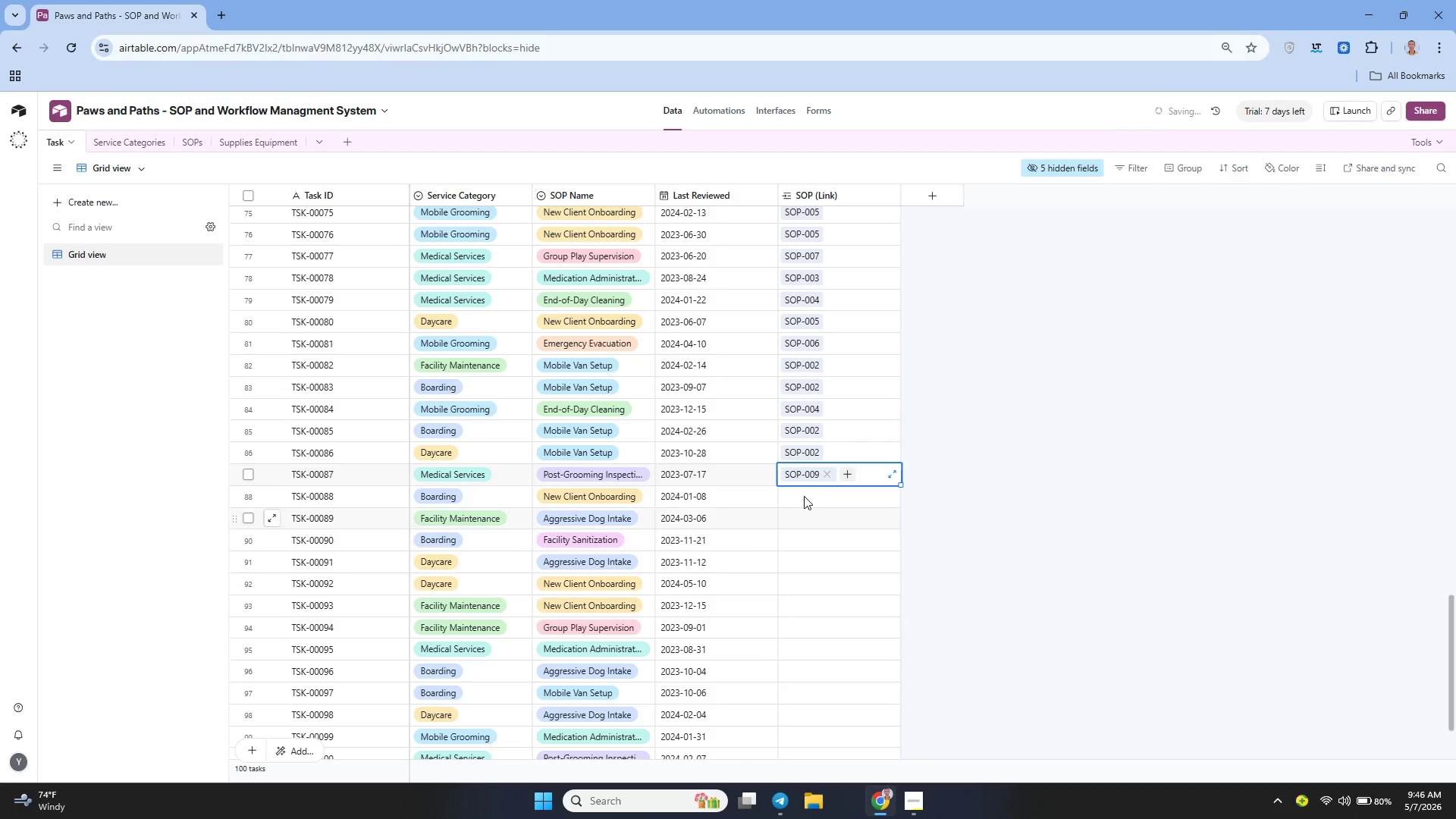 
left_click([804, 496])
 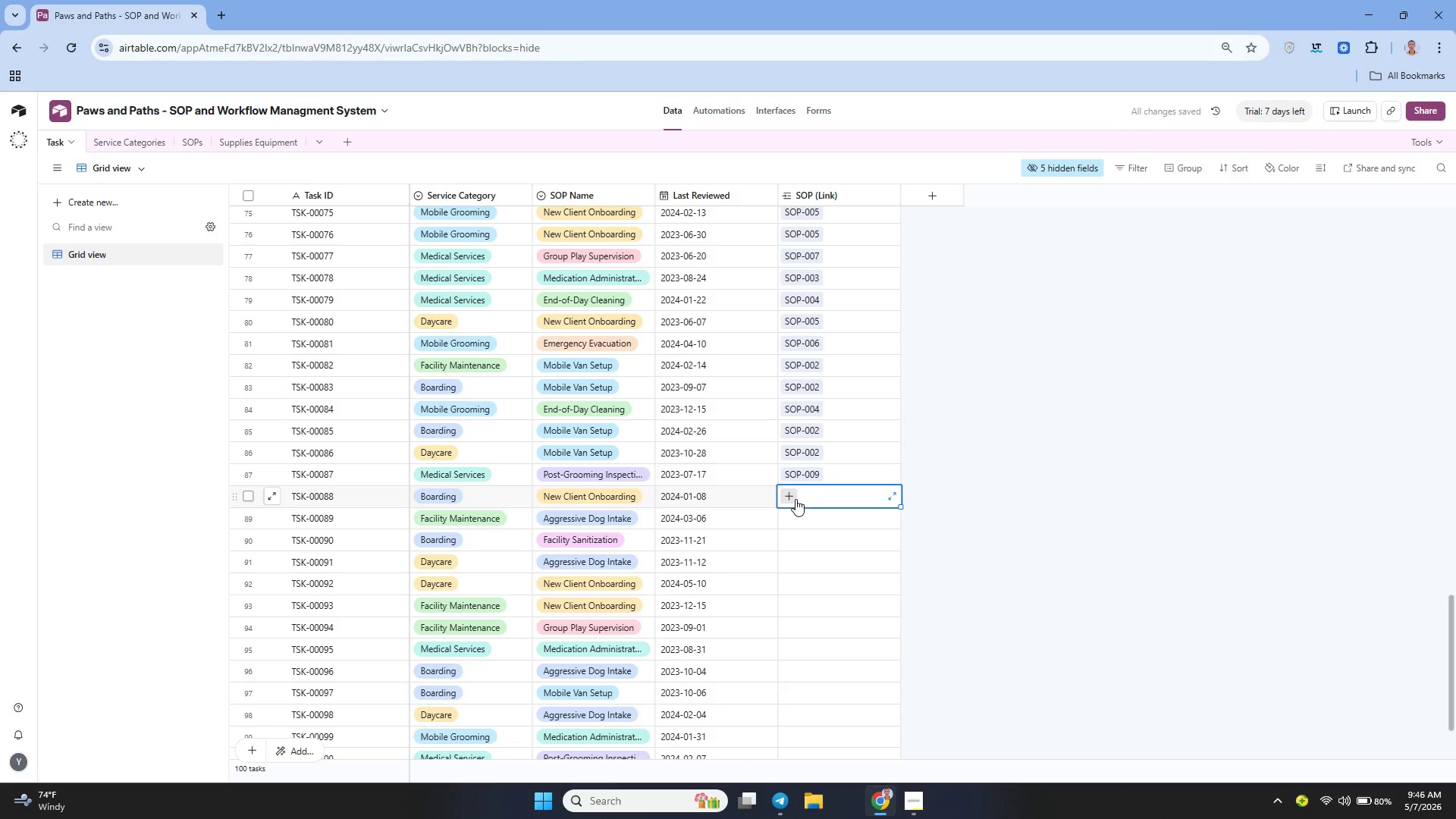 
left_click([795, 499])
 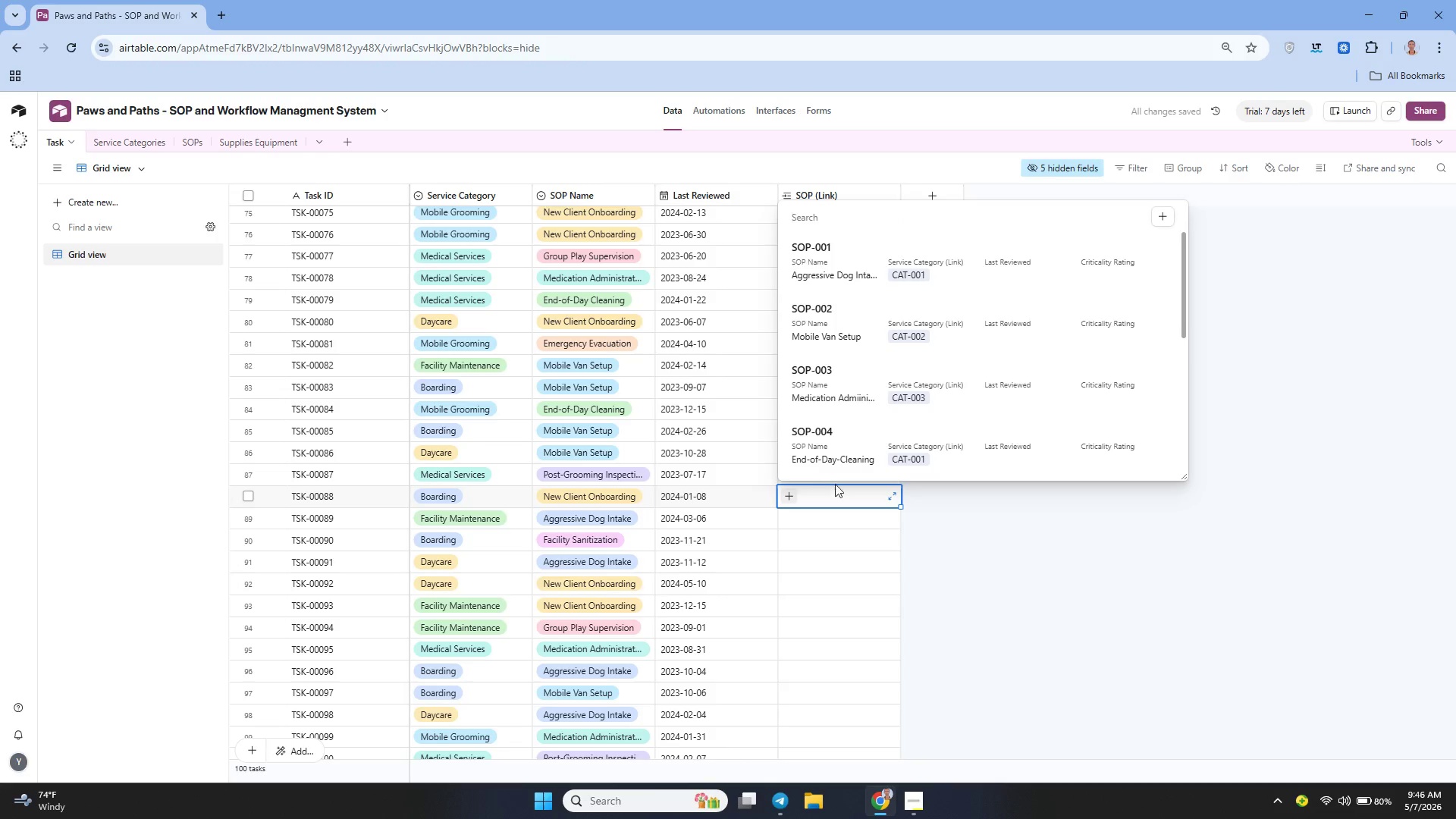 
scroll: coordinate [861, 405], scroll_direction: up, amount: 1.0
 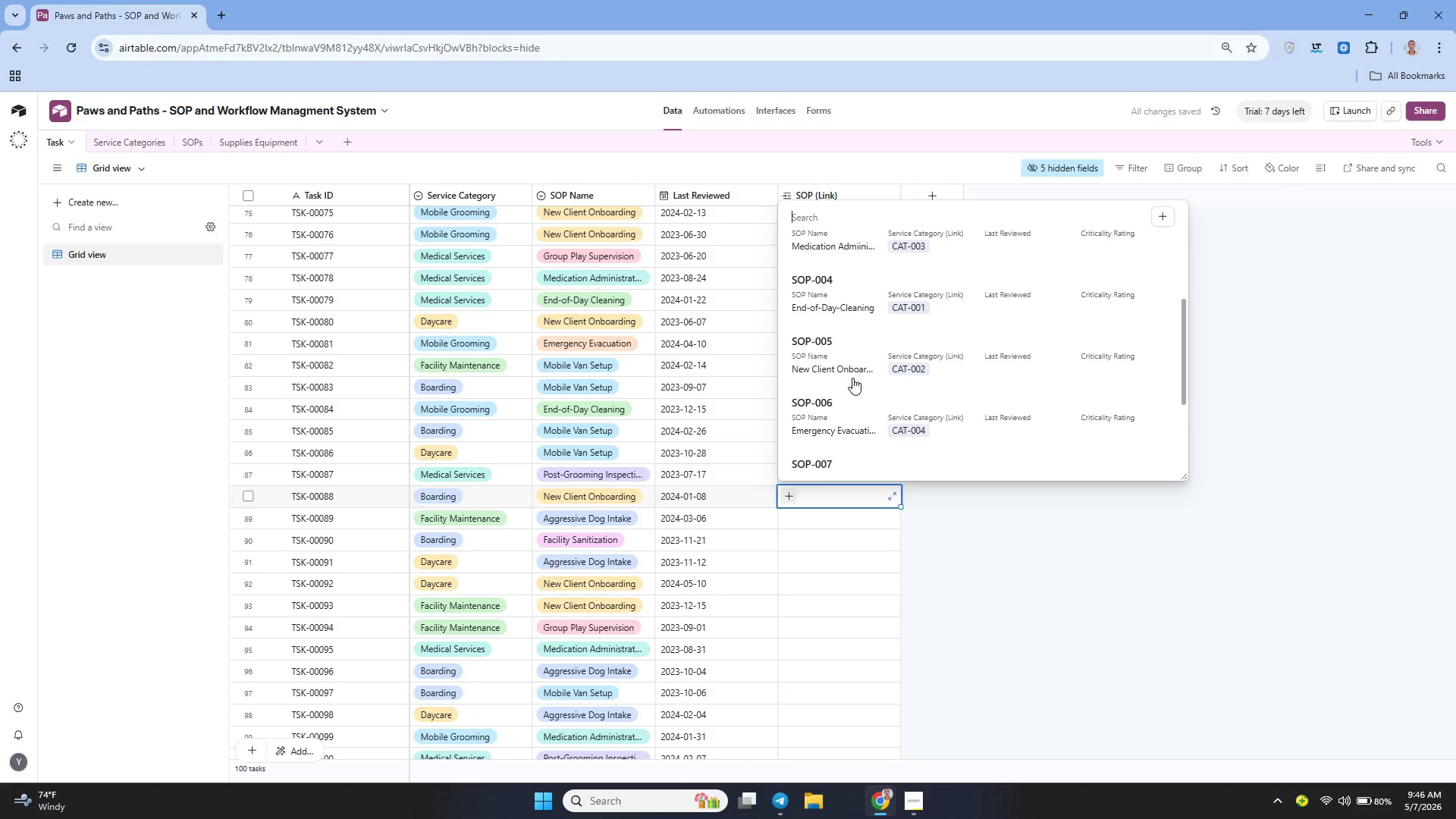 
left_click([852, 376])
 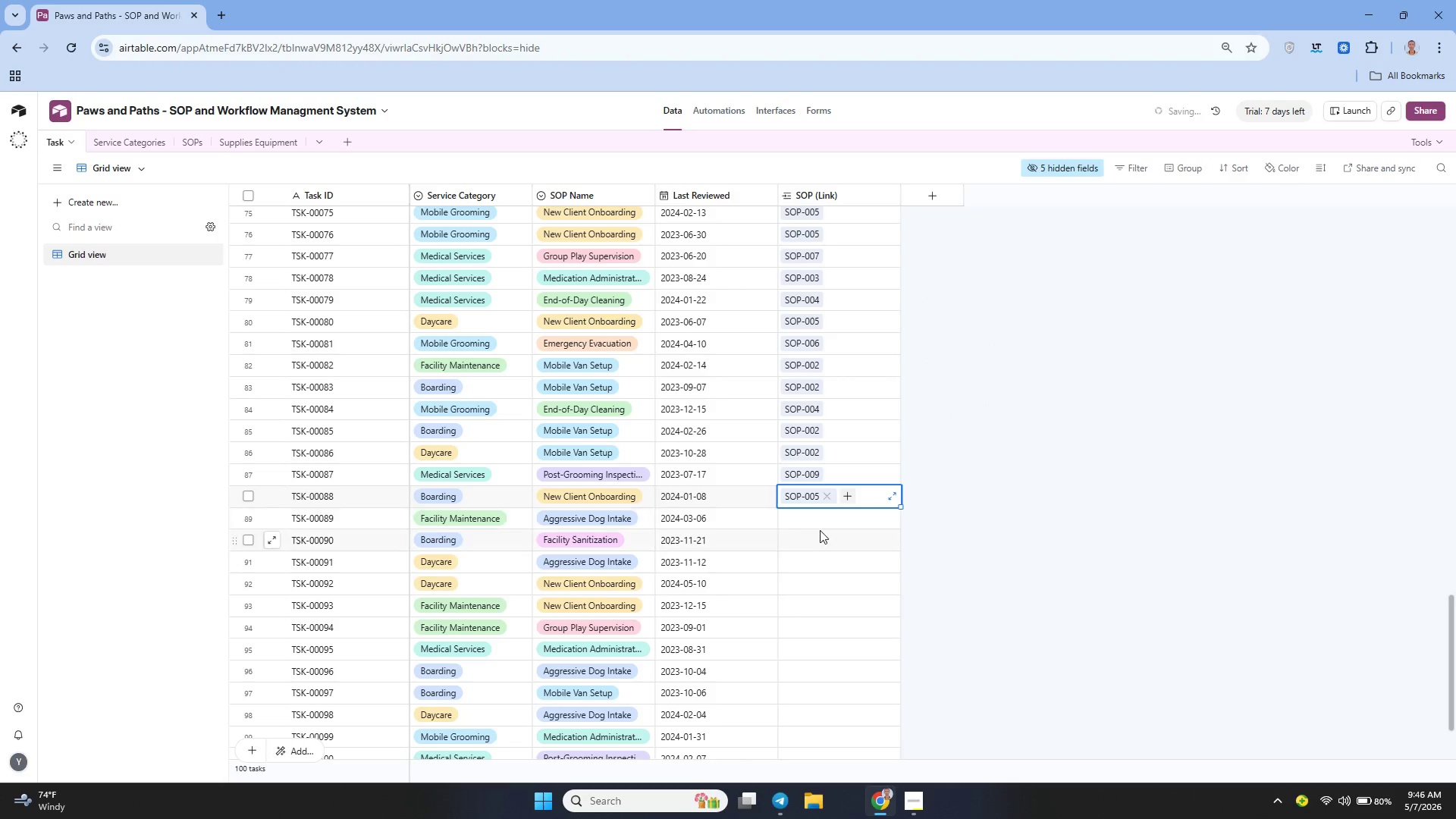 
left_click([812, 526])
 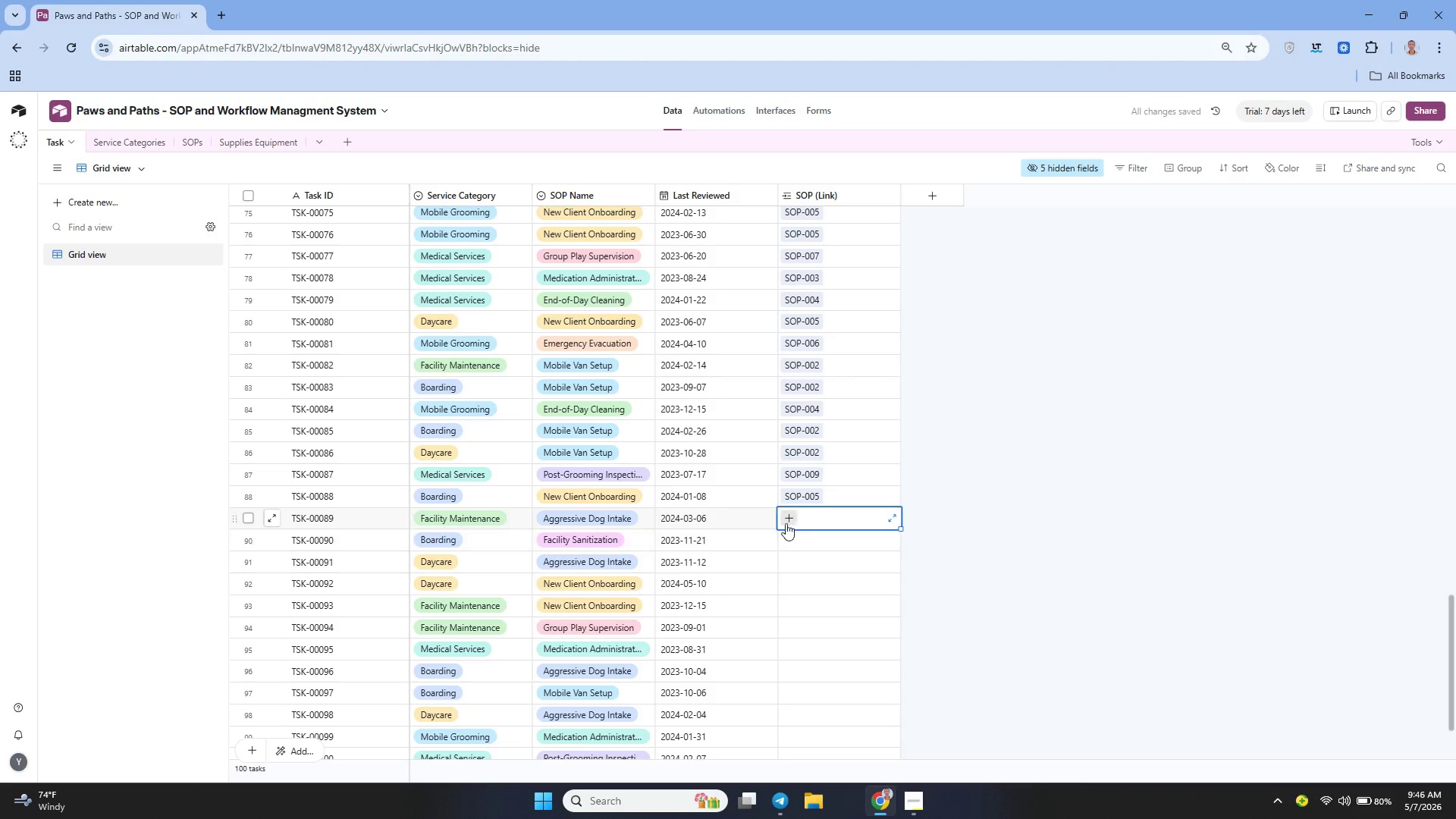 
left_click([785, 520])
 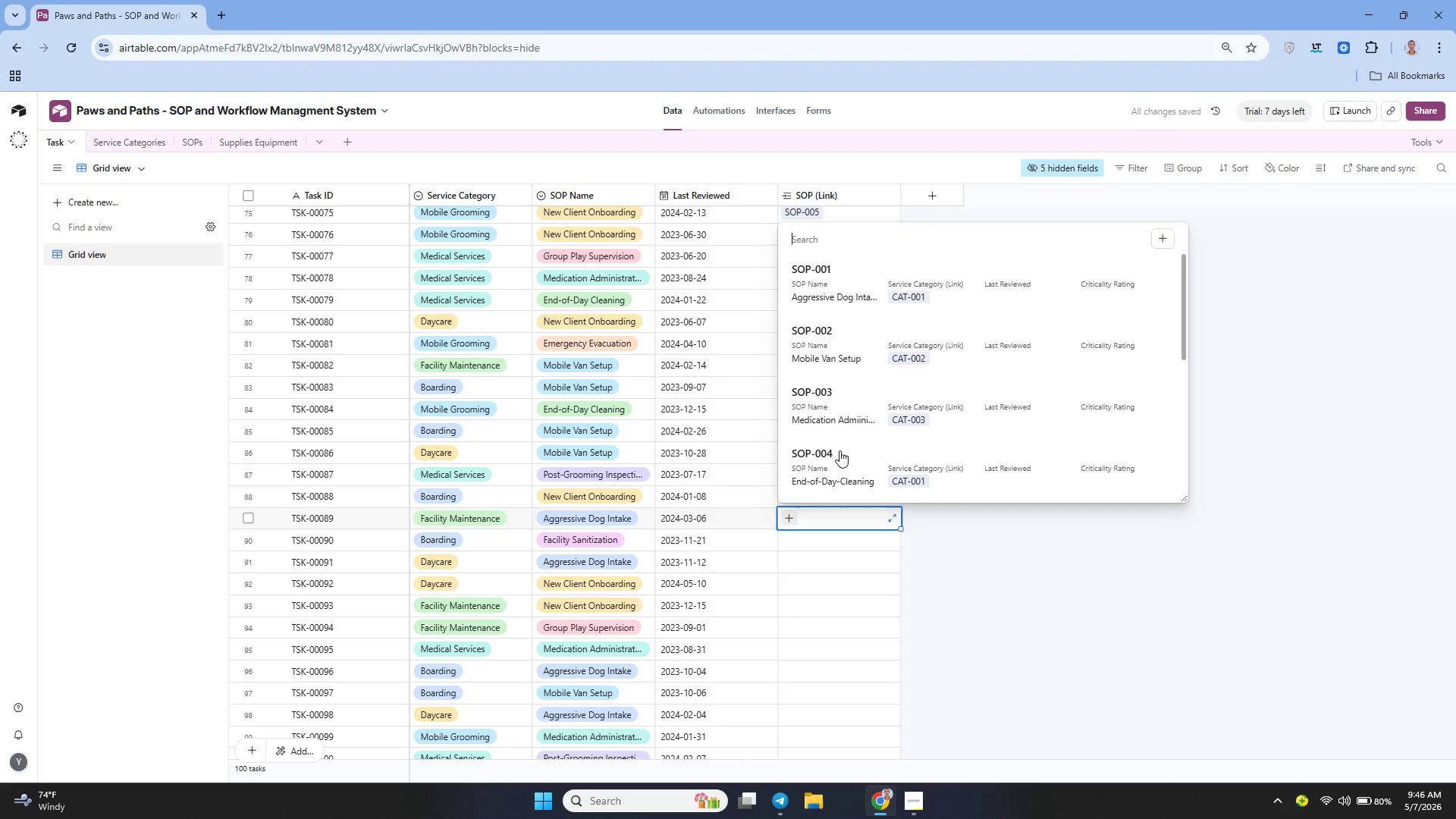 
scroll: coordinate [839, 450], scroll_direction: down, amount: 2.0
 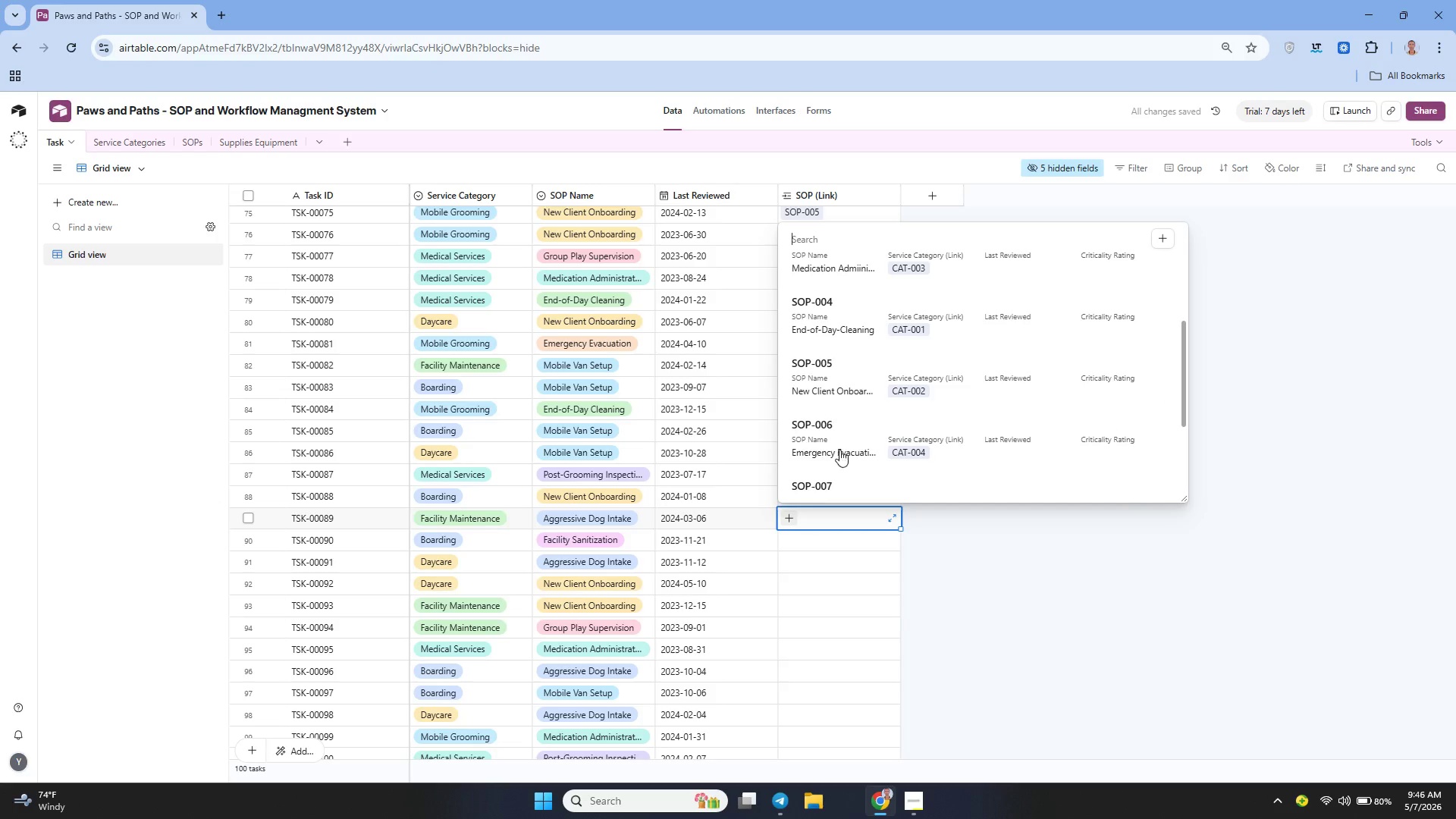 
scroll: coordinate [839, 450], scroll_direction: up, amount: 1.0
 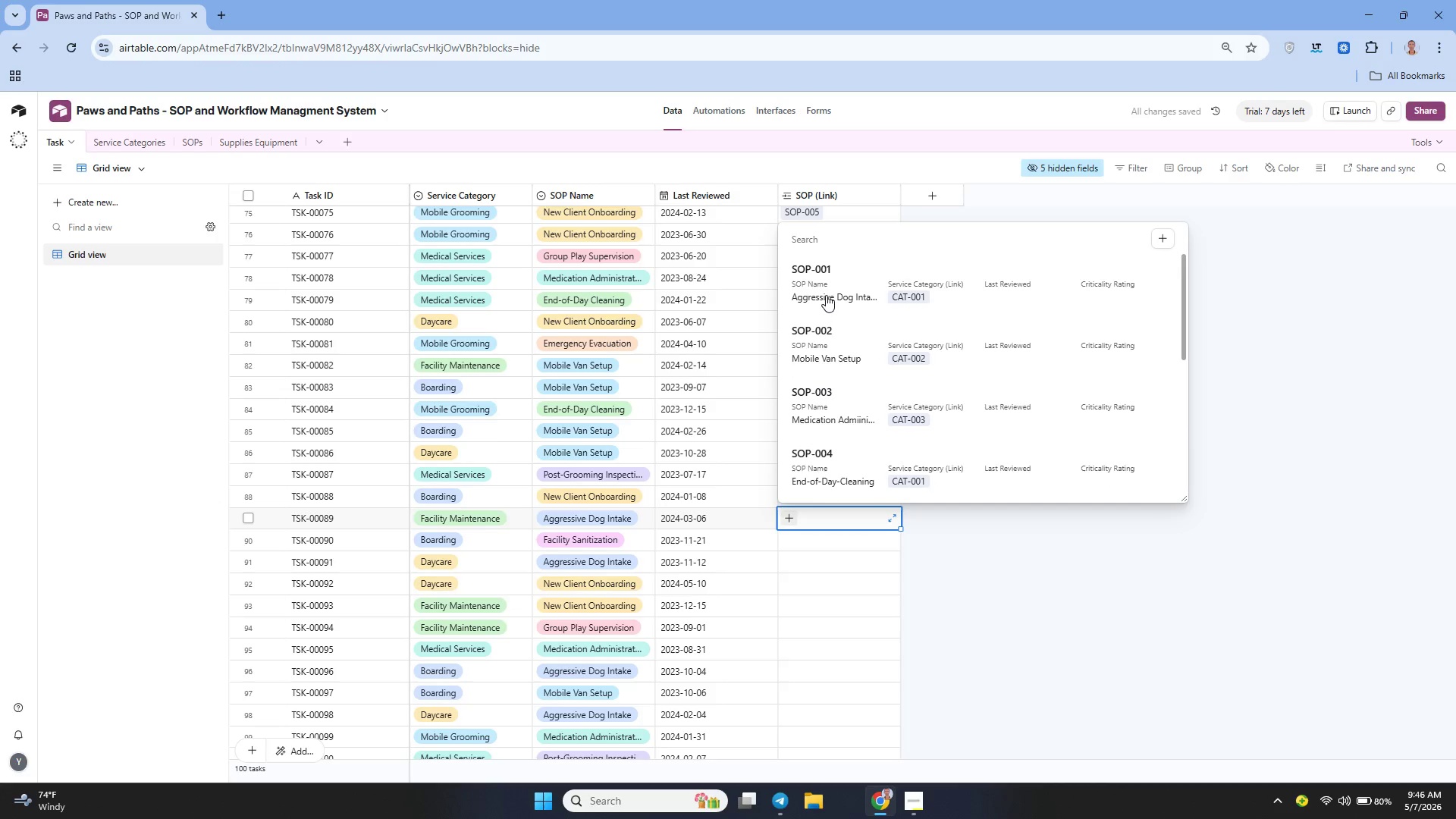 
left_click([827, 294])
 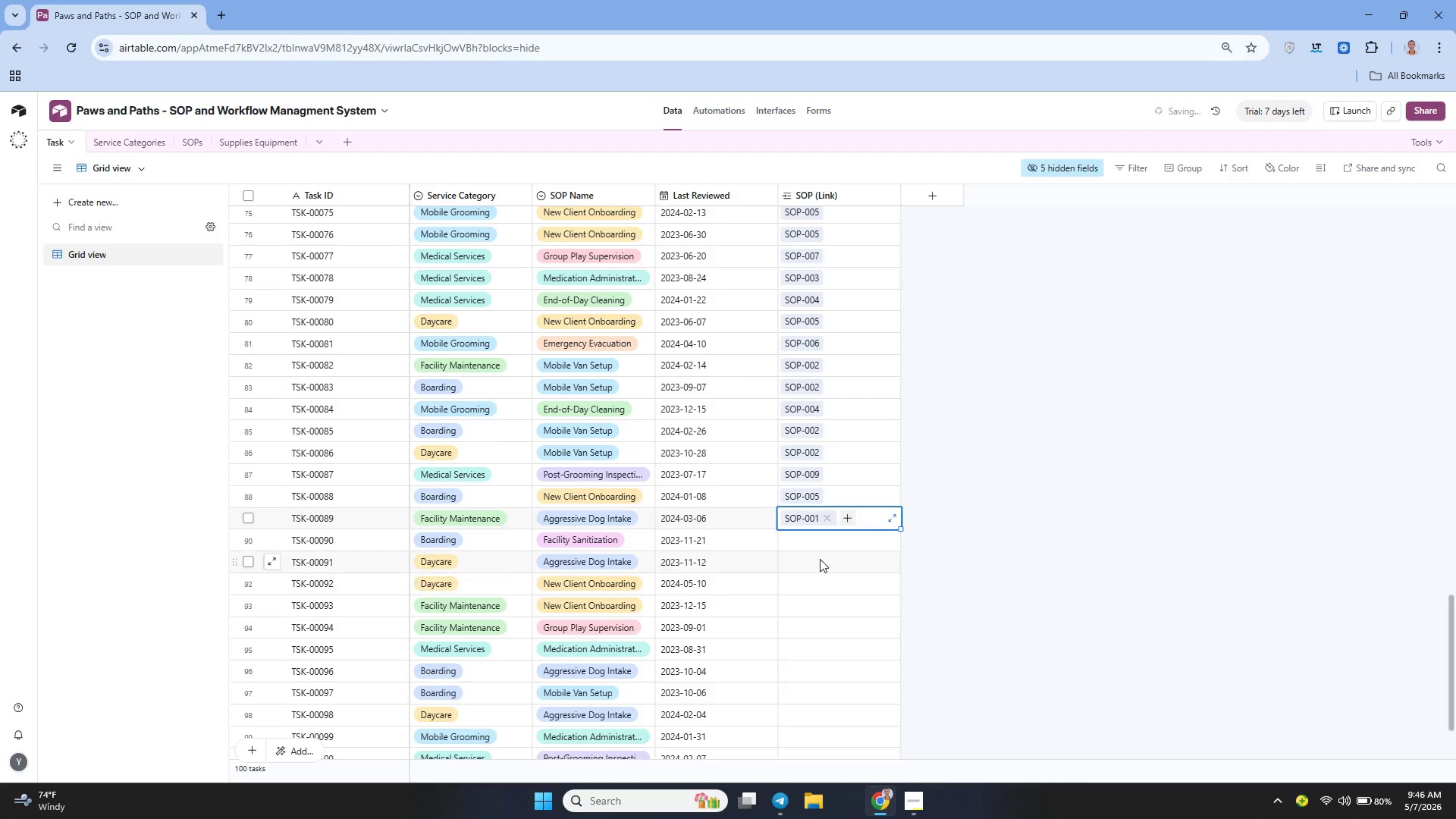 
left_click([813, 551])
 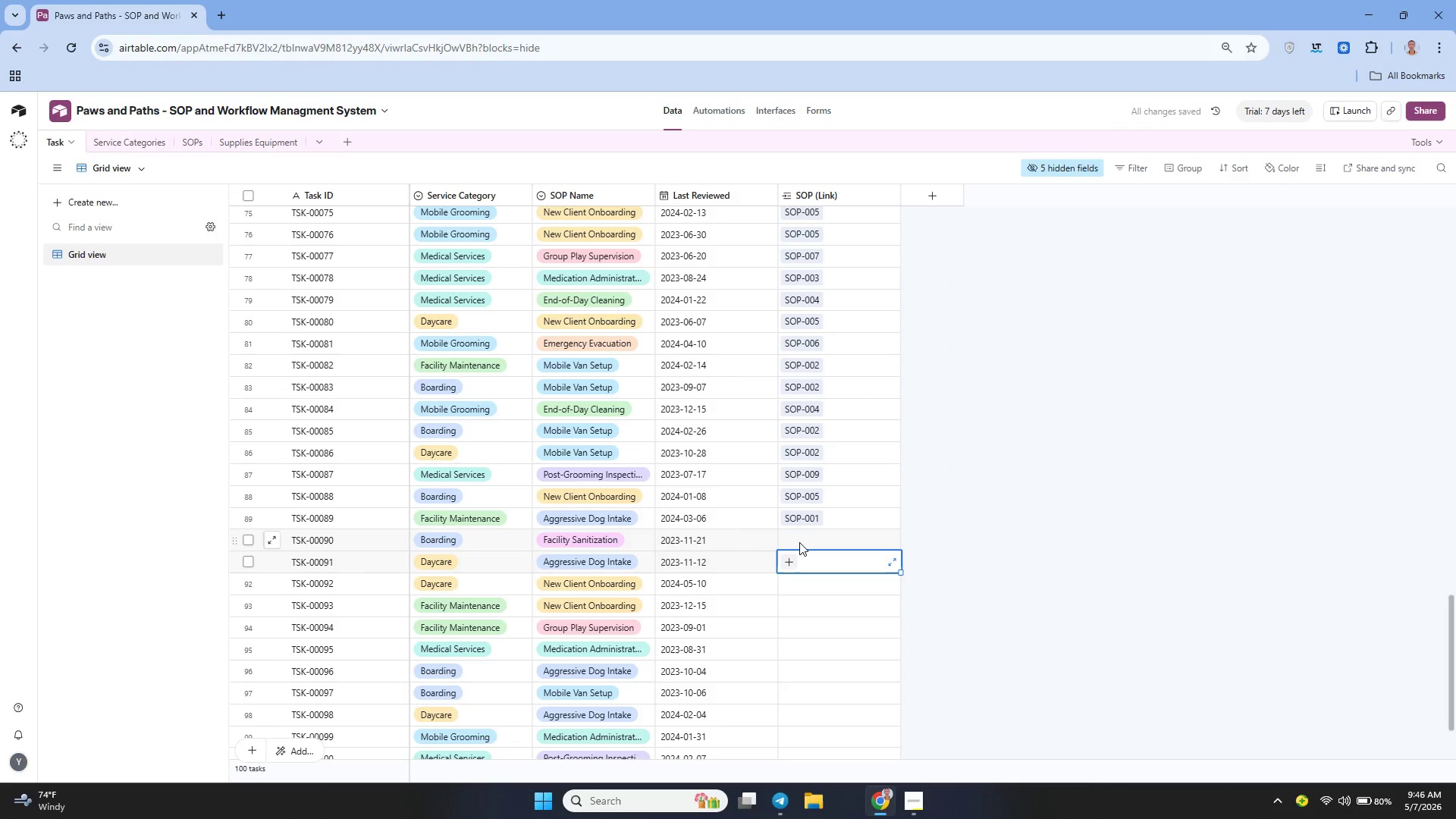 
left_click([799, 542])
 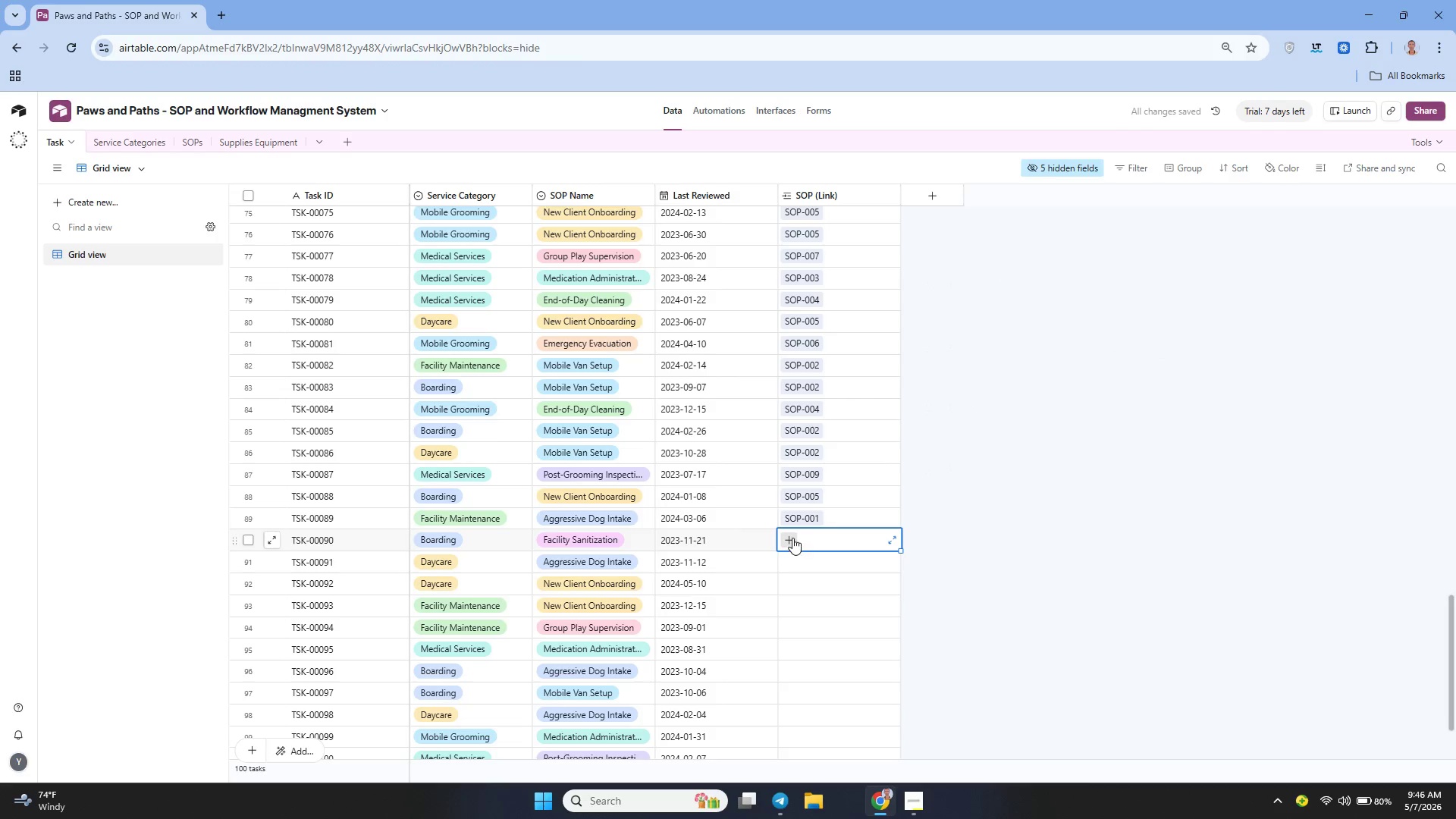 
left_click([792, 538])
 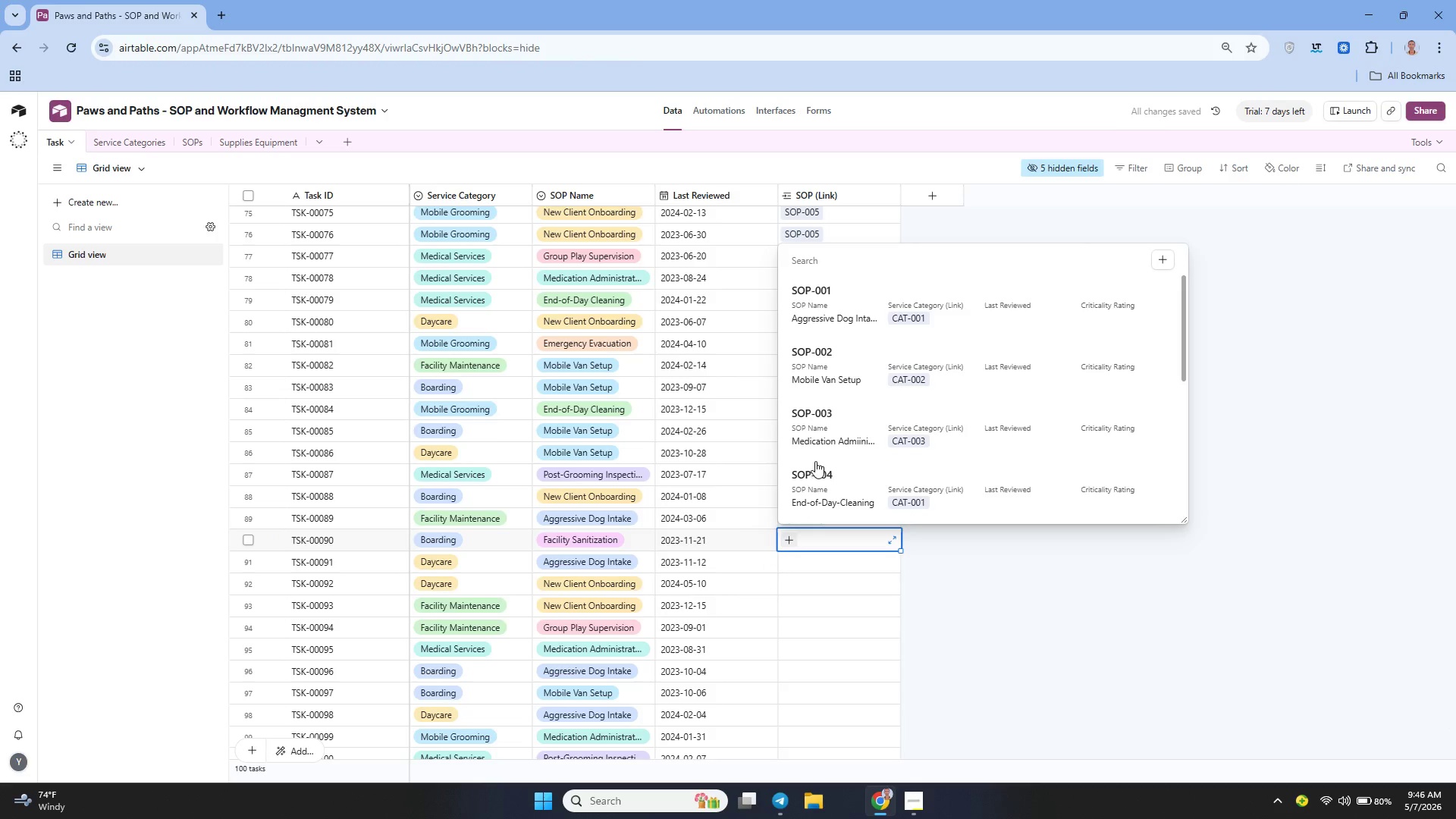 
scroll: coordinate [847, 419], scroll_direction: none, amount: 0.0
 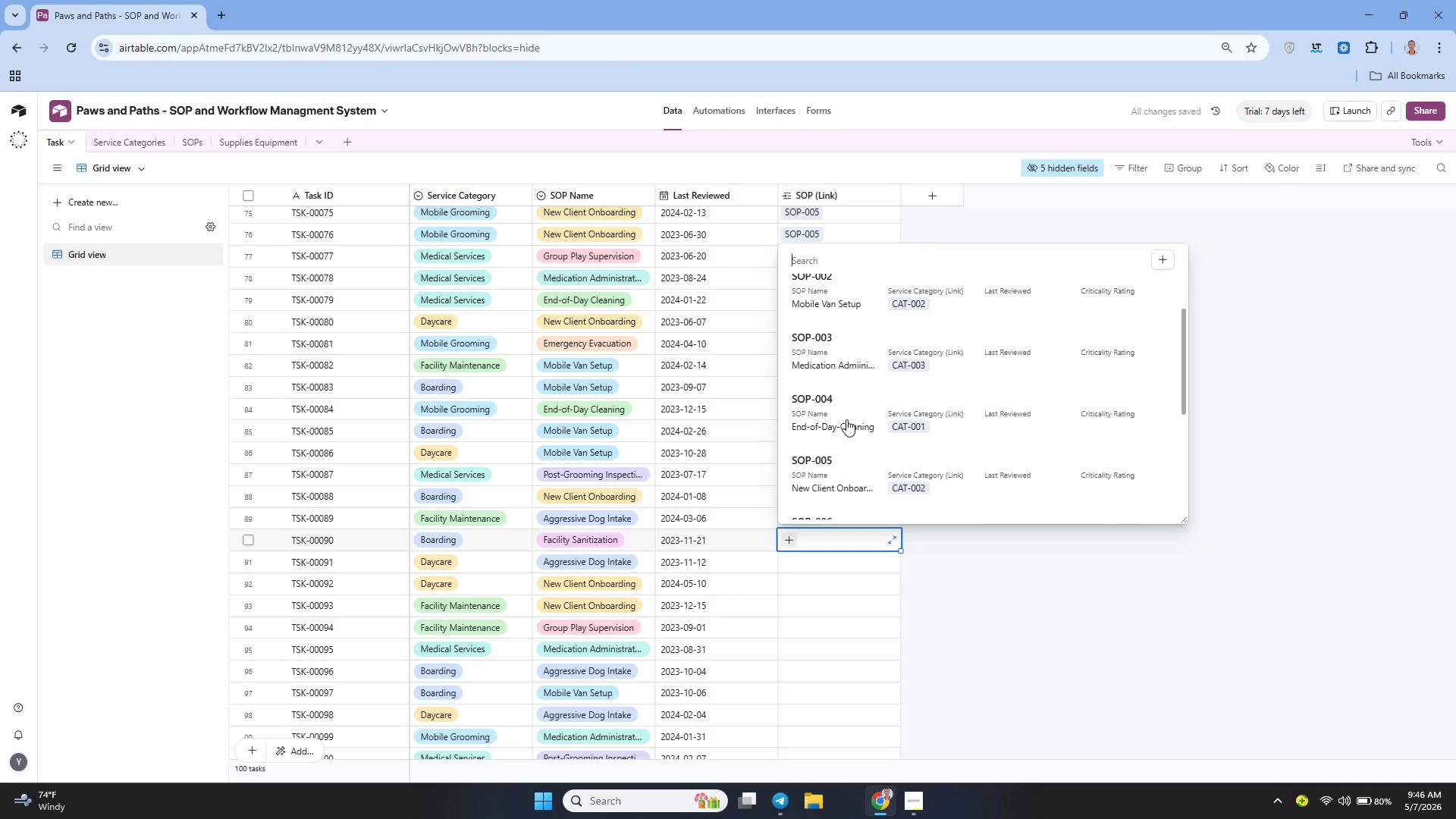 
scroll: coordinate [843, 443], scroll_direction: down, amount: 3.0
 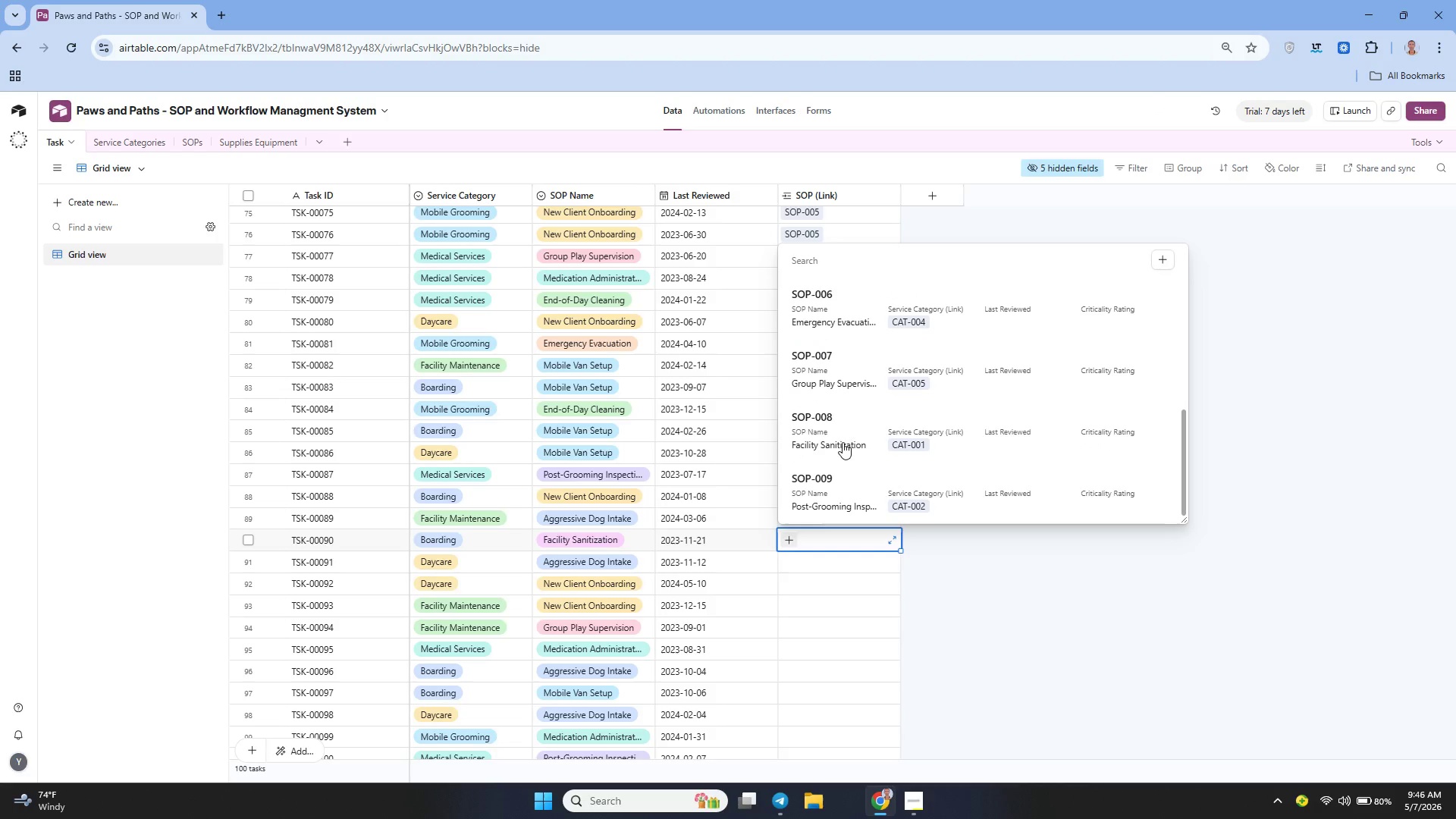 
left_click([843, 439])
 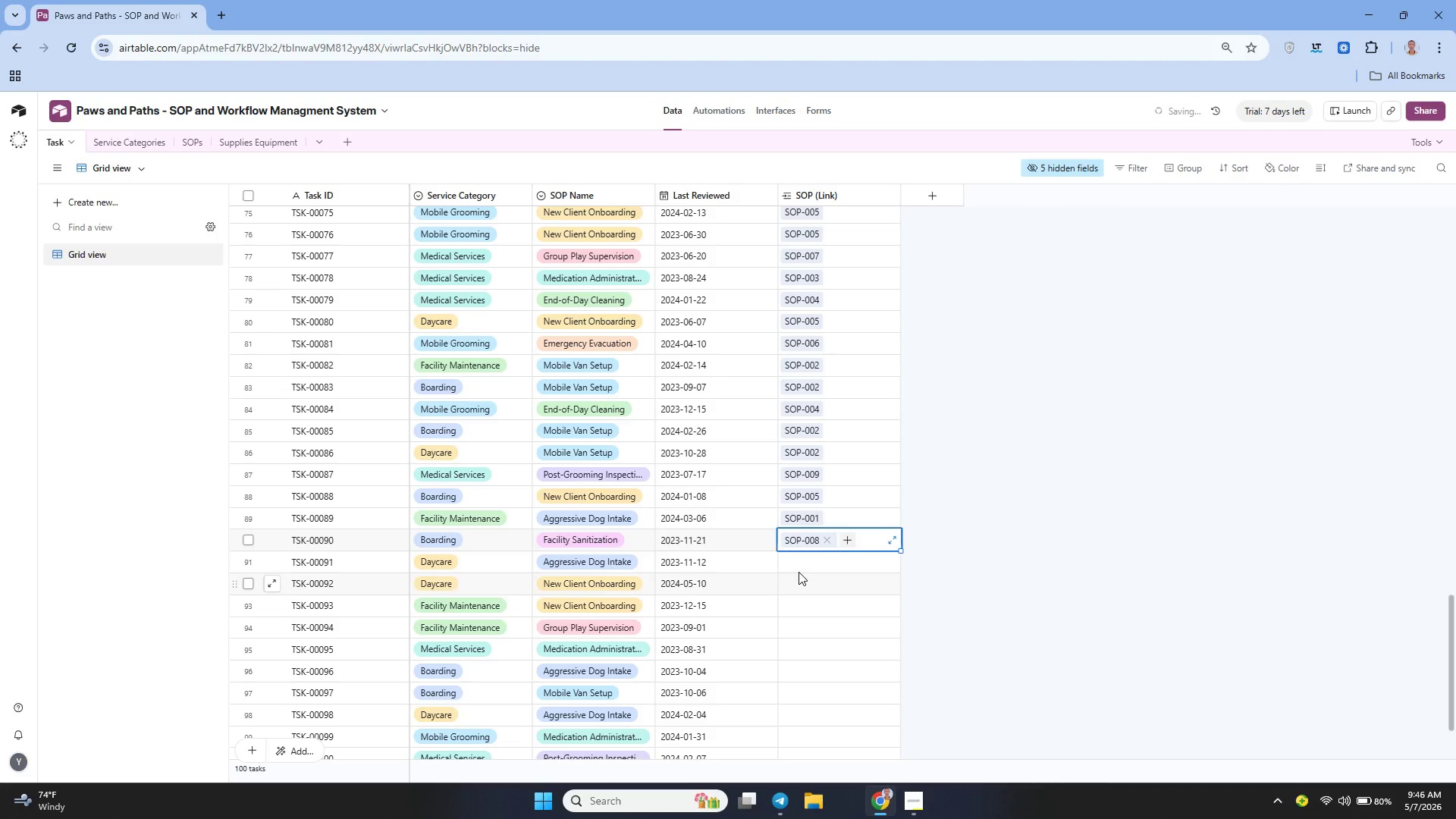 
left_click([798, 566])
 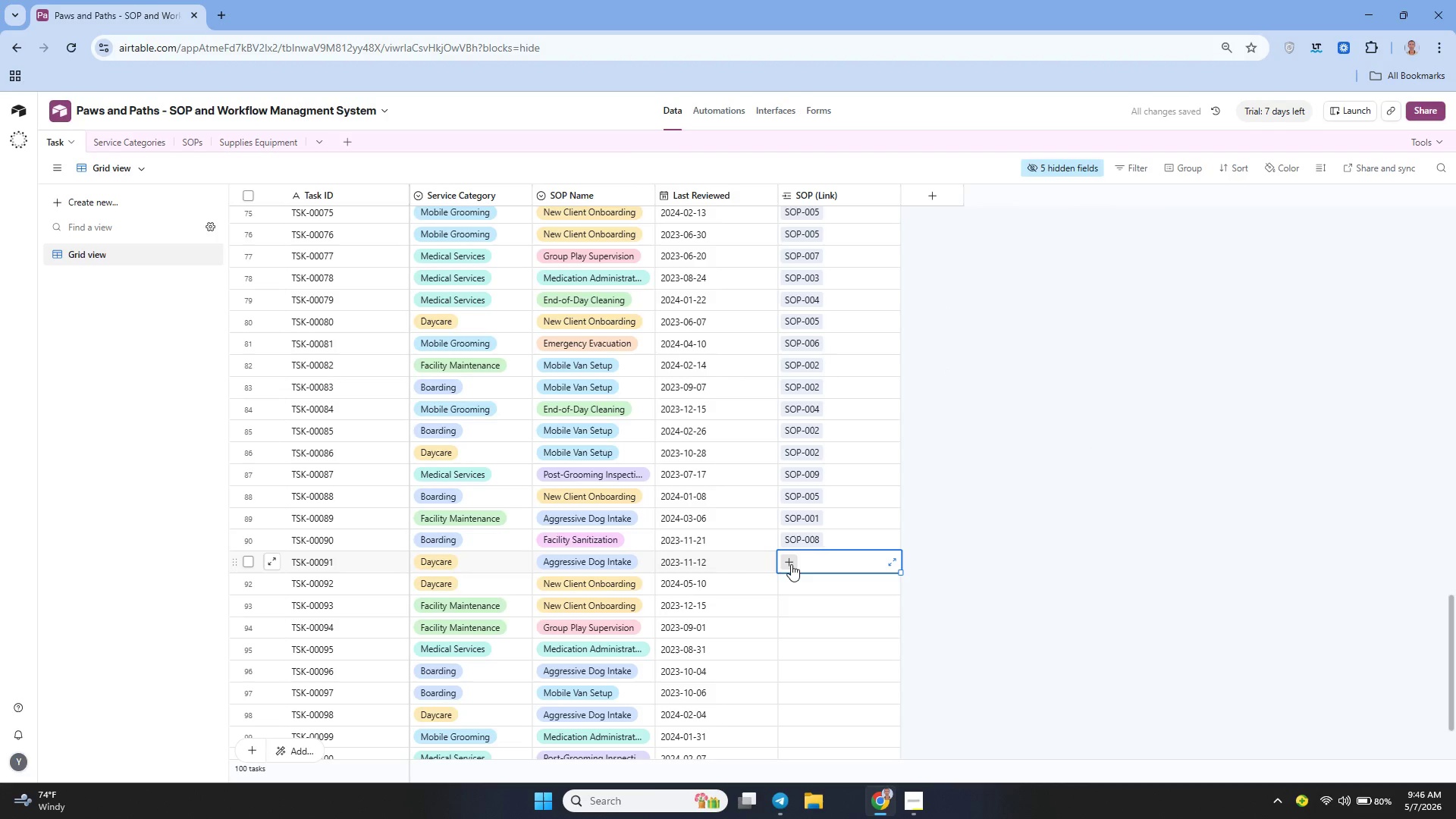 
left_click([789, 561])